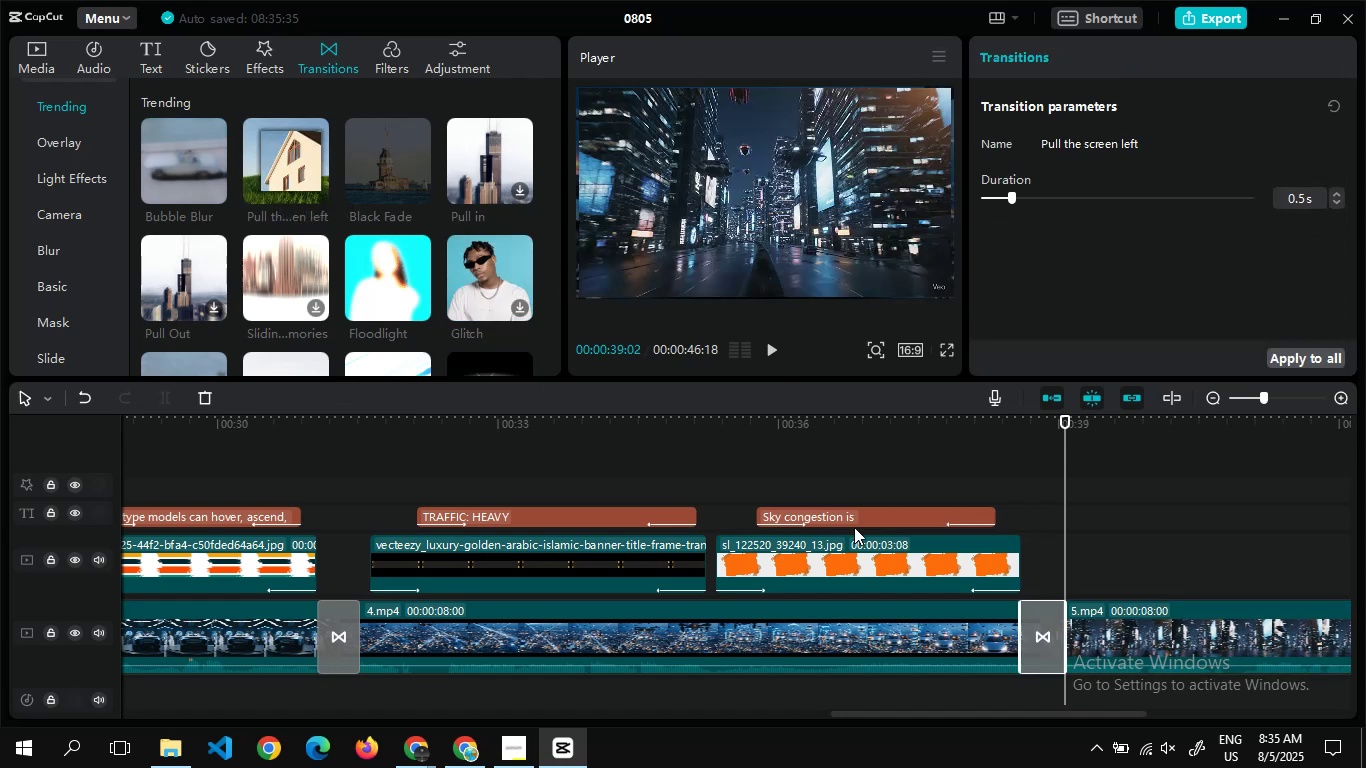 
double_click([1085, 573])
 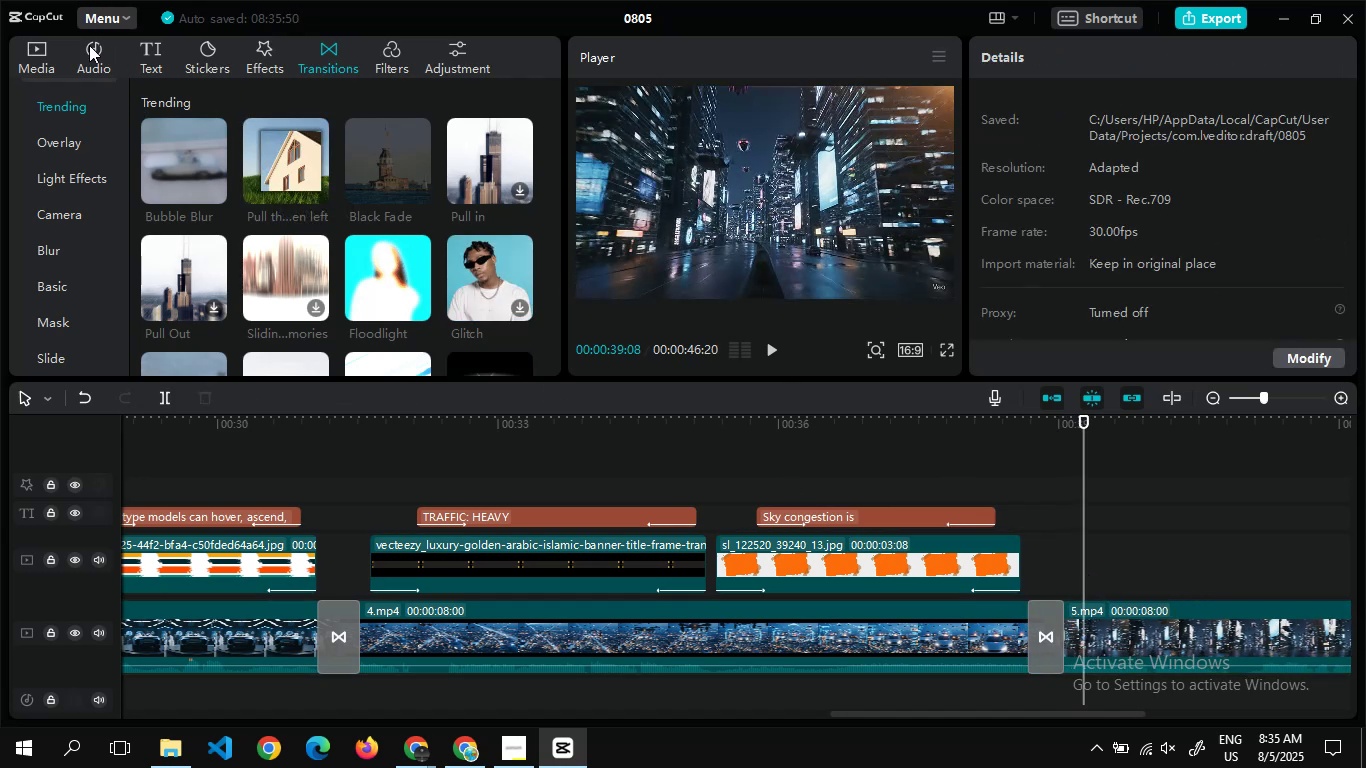 
left_click([38, 59])
 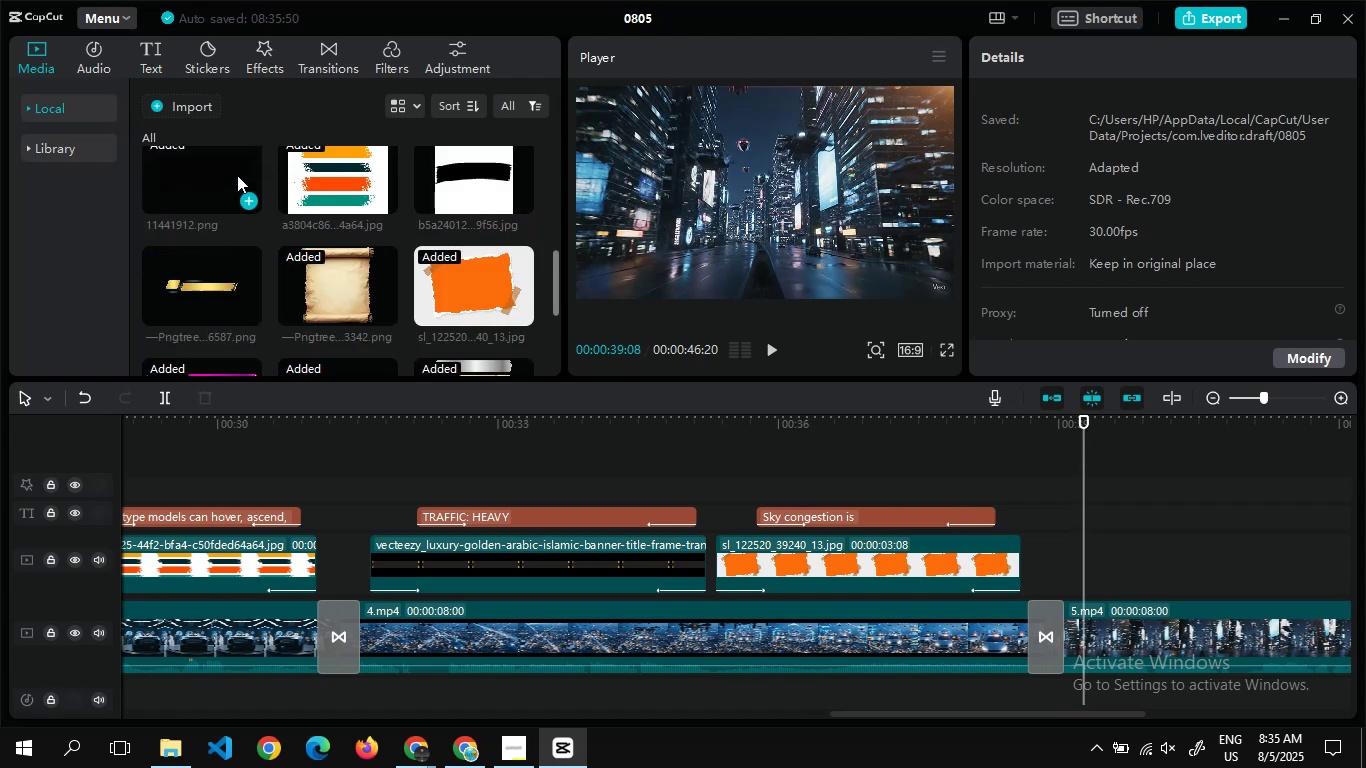 
wait(7.15)
 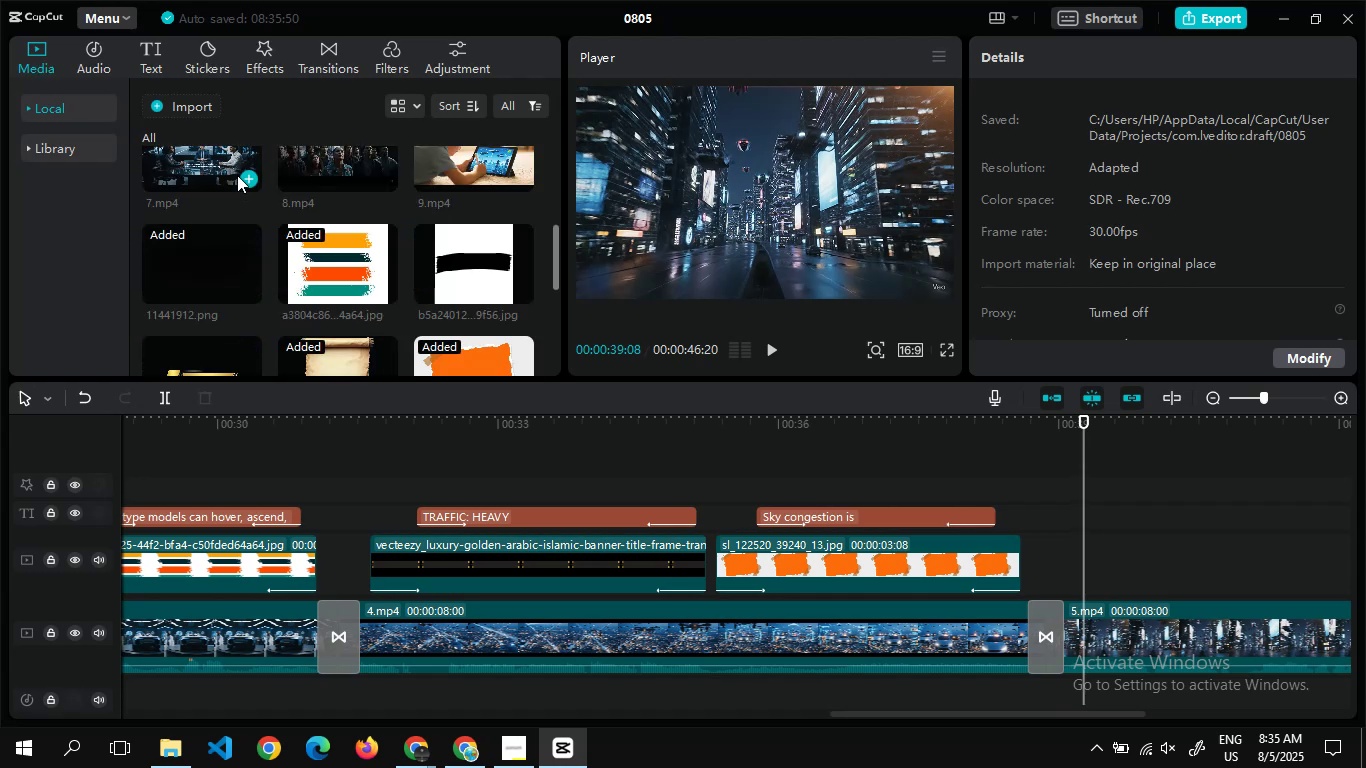 
left_click_drag(start_coordinate=[202, 270], to_coordinate=[1082, 569])
 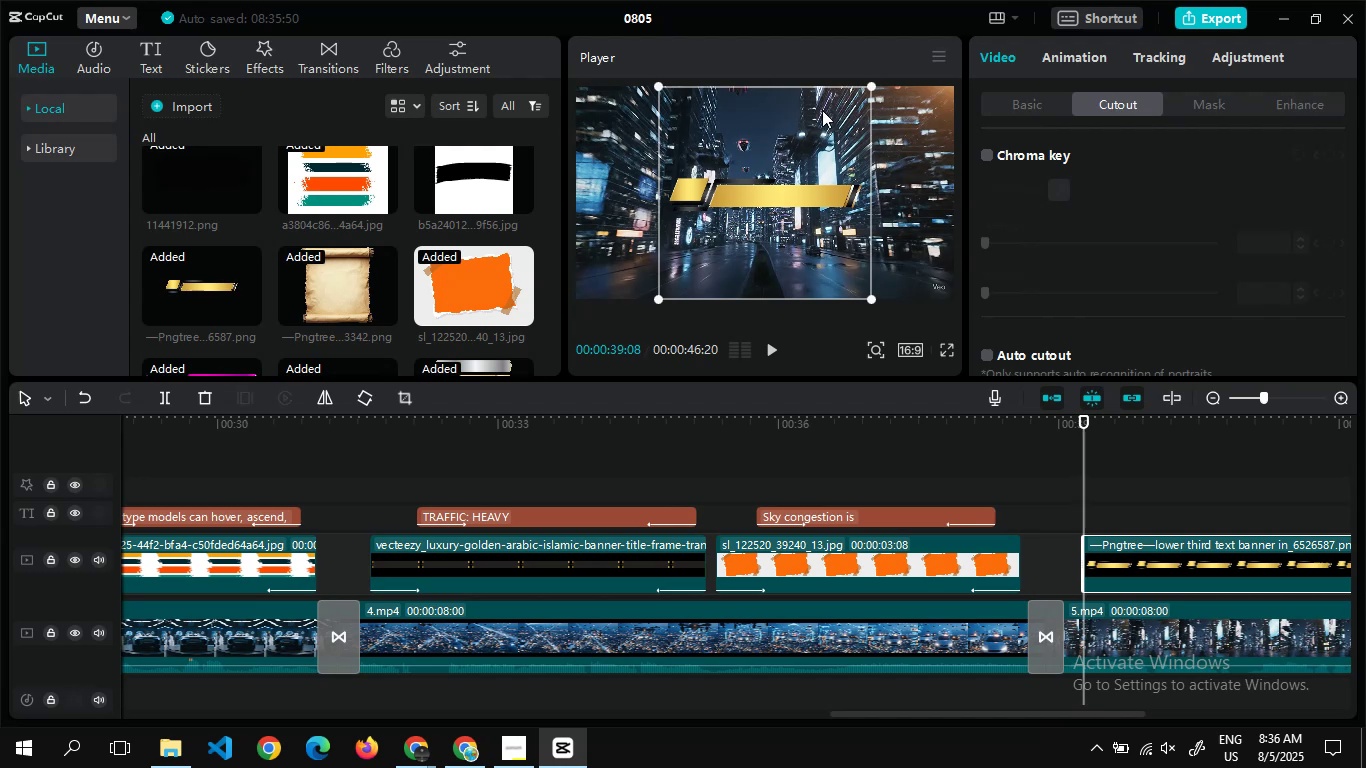 
left_click_drag(start_coordinate=[820, 142], to_coordinate=[741, 217])
 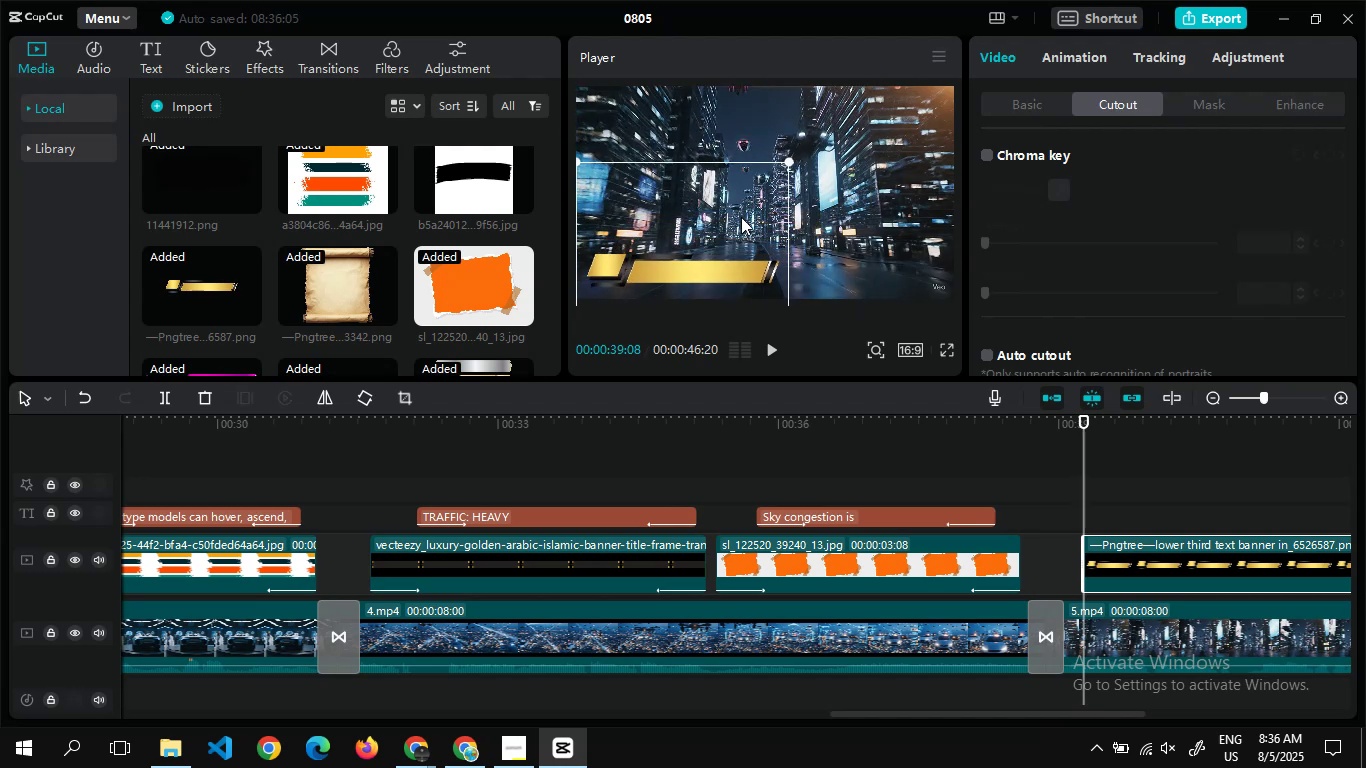 
left_click_drag(start_coordinate=[741, 217], to_coordinate=[738, 225])
 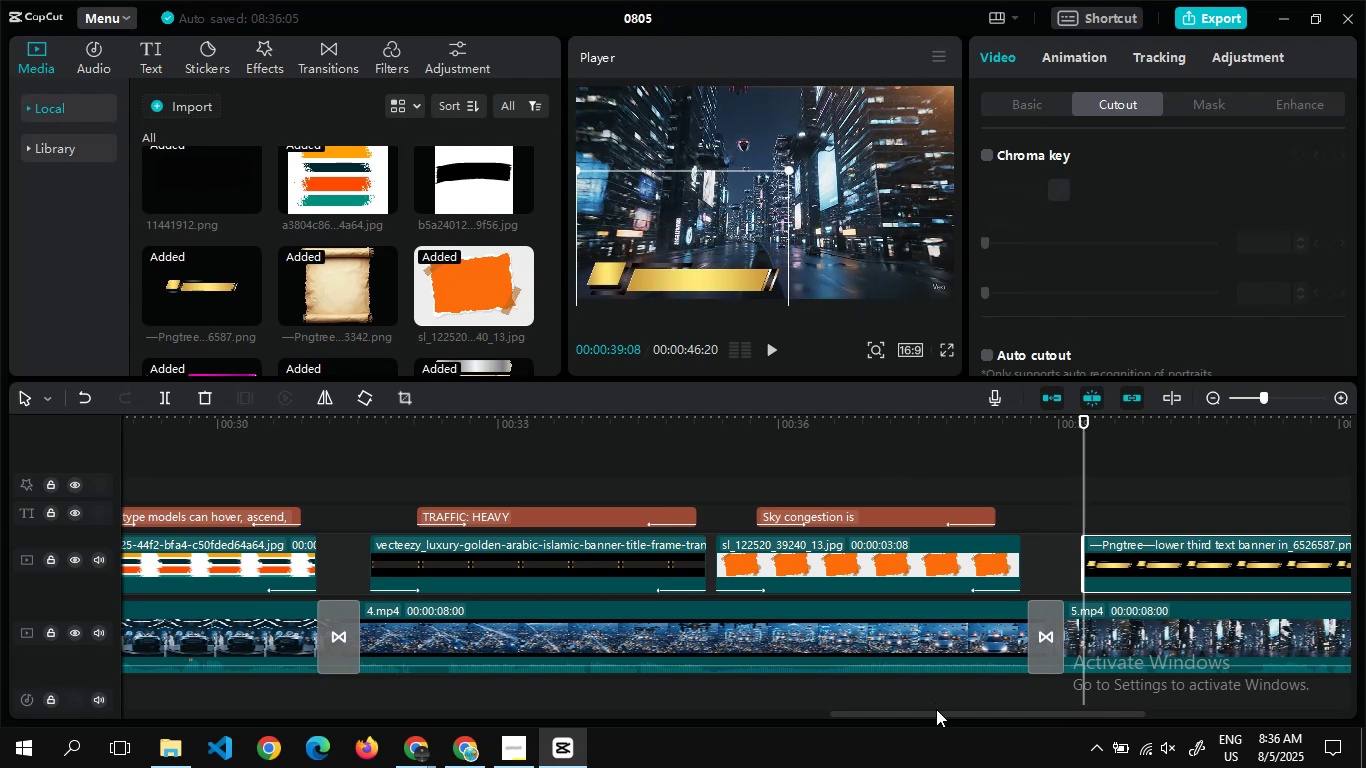 
left_click_drag(start_coordinate=[936, 713], to_coordinate=[1088, 733])
 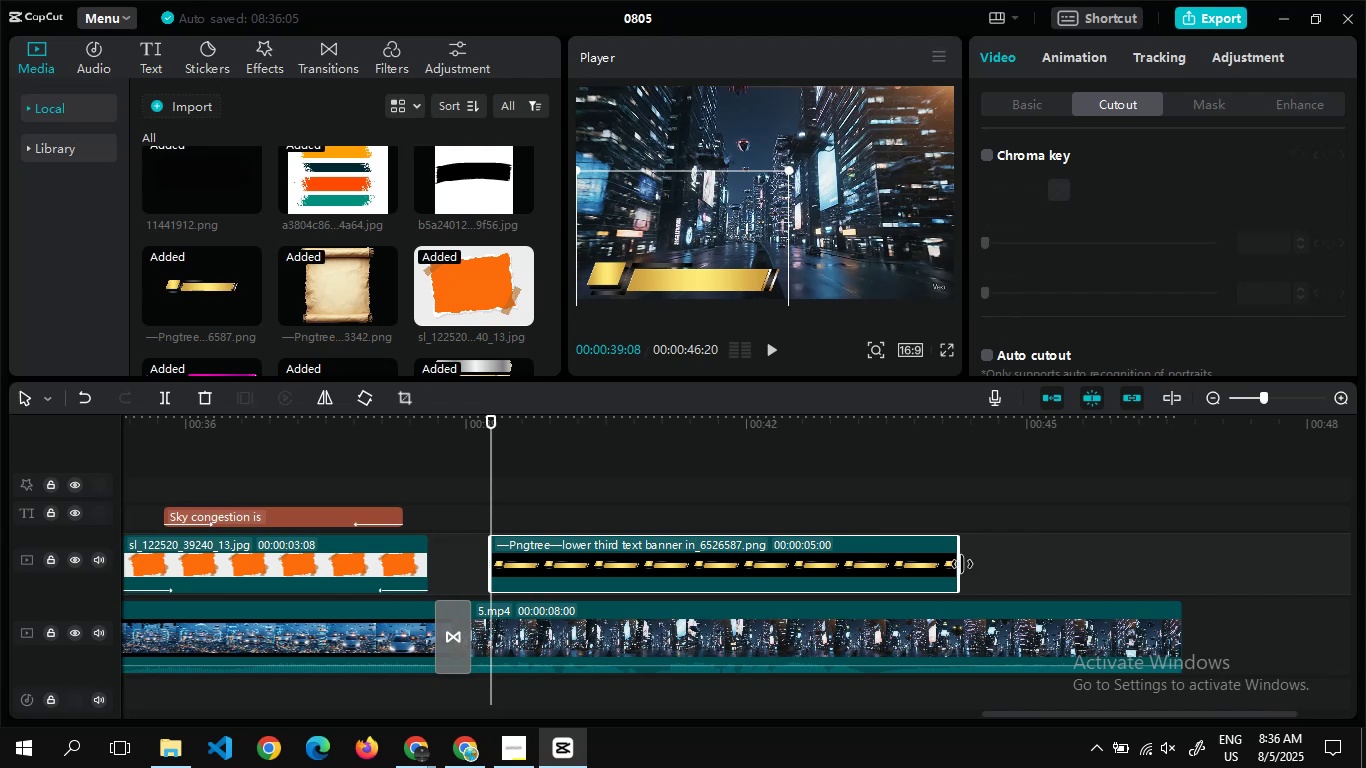 
left_click_drag(start_coordinate=[960, 565], to_coordinate=[832, 576])
 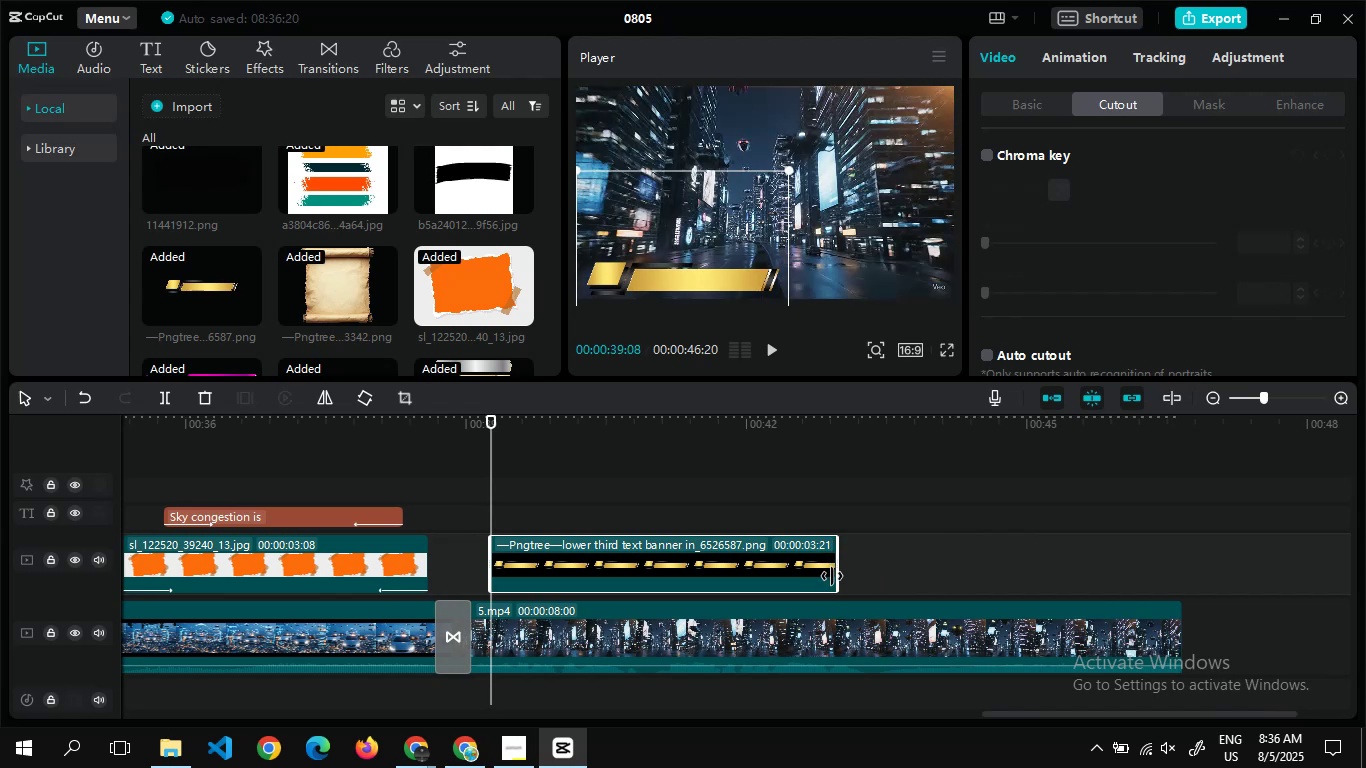 
left_click_drag(start_coordinate=[836, 571], to_coordinate=[822, 575])
 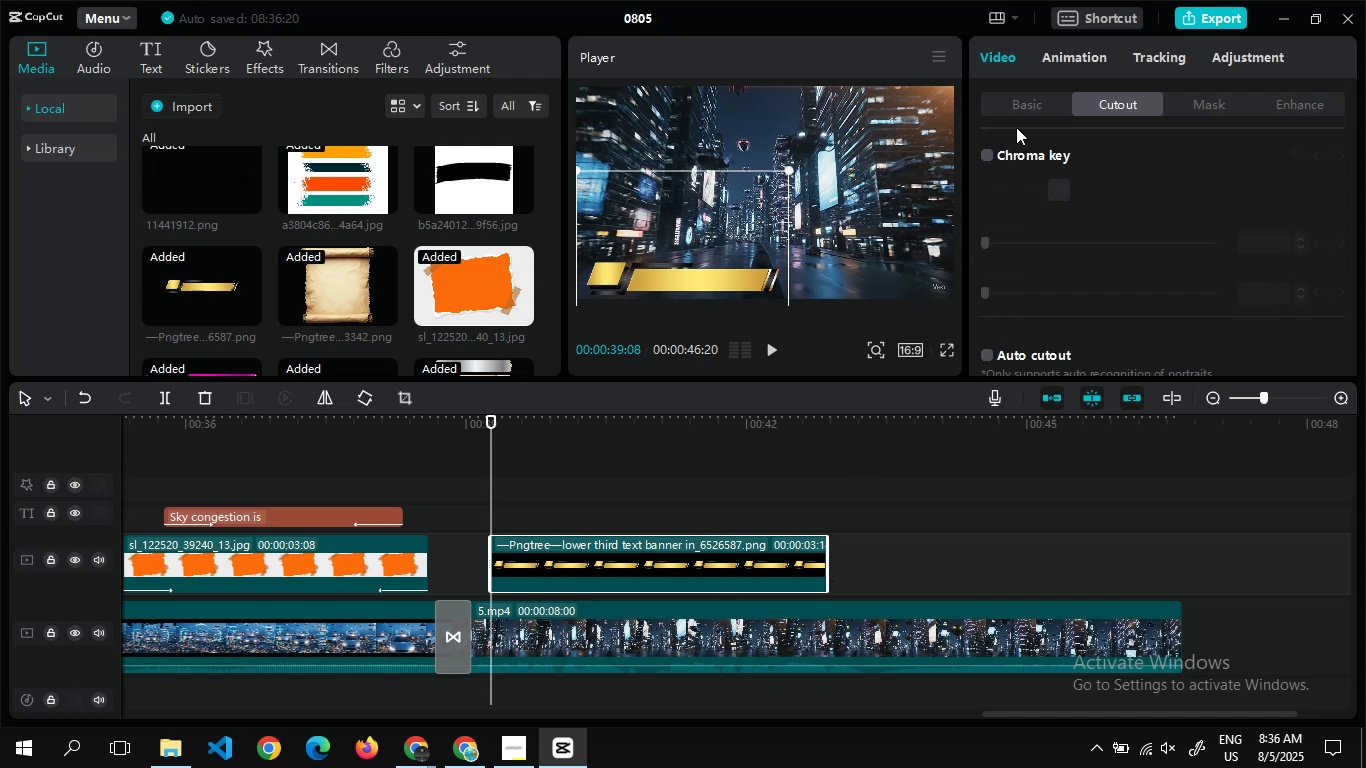 
left_click([1020, 106])
 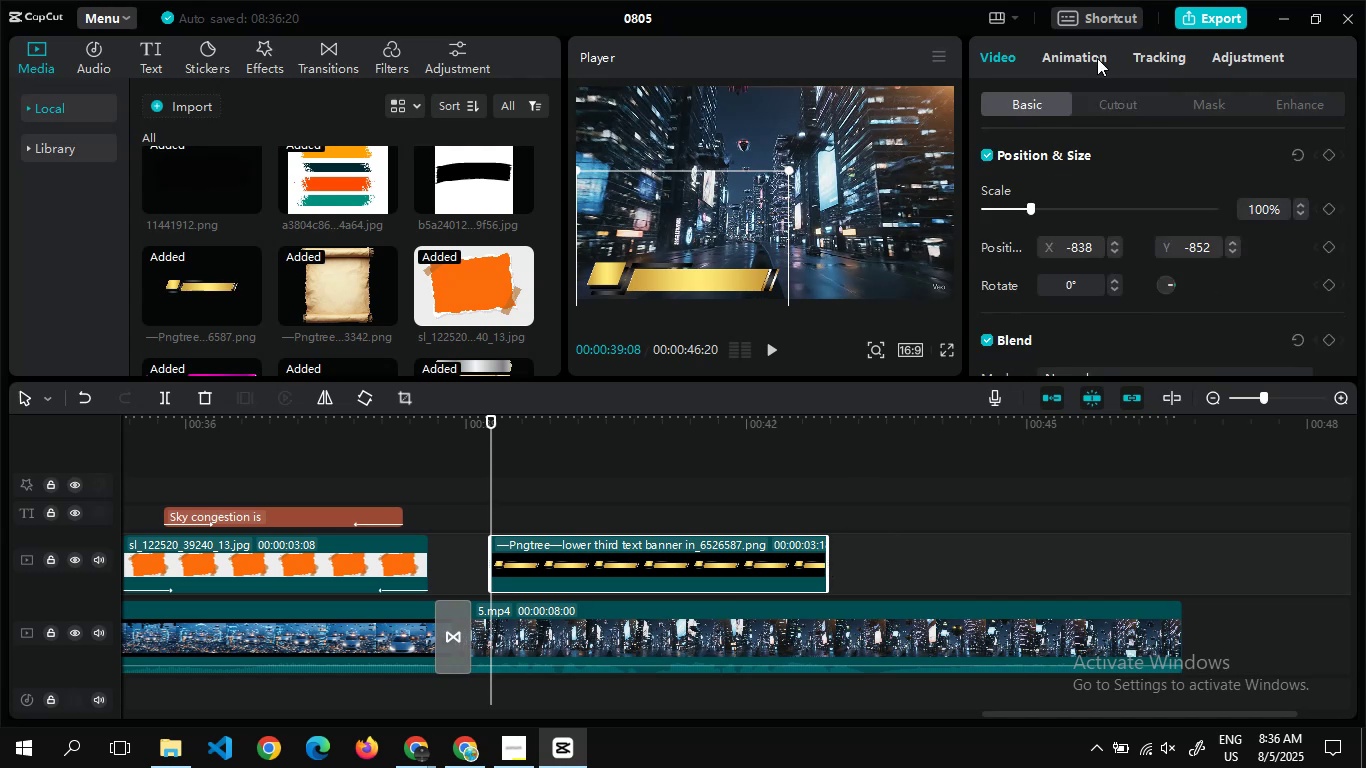 
double_click([1097, 58])
 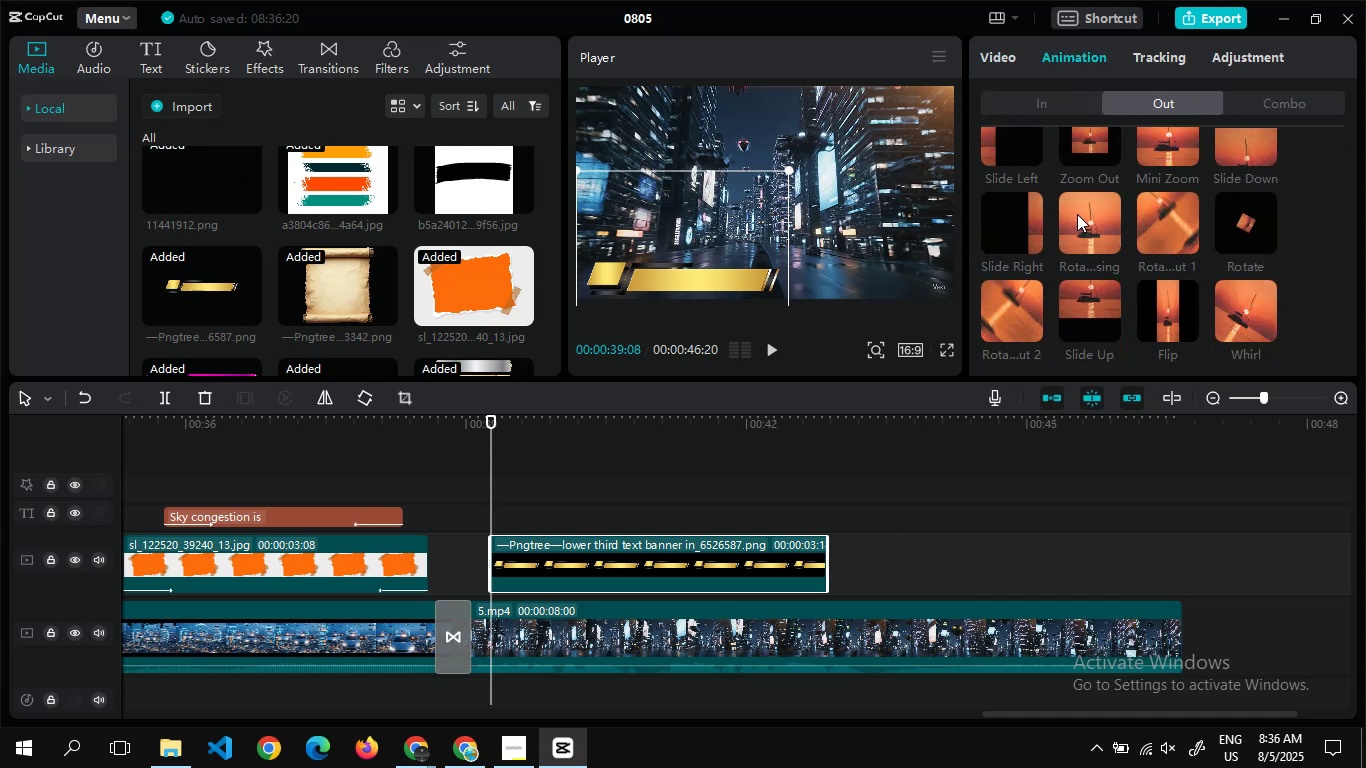 
left_click([1008, 210])
 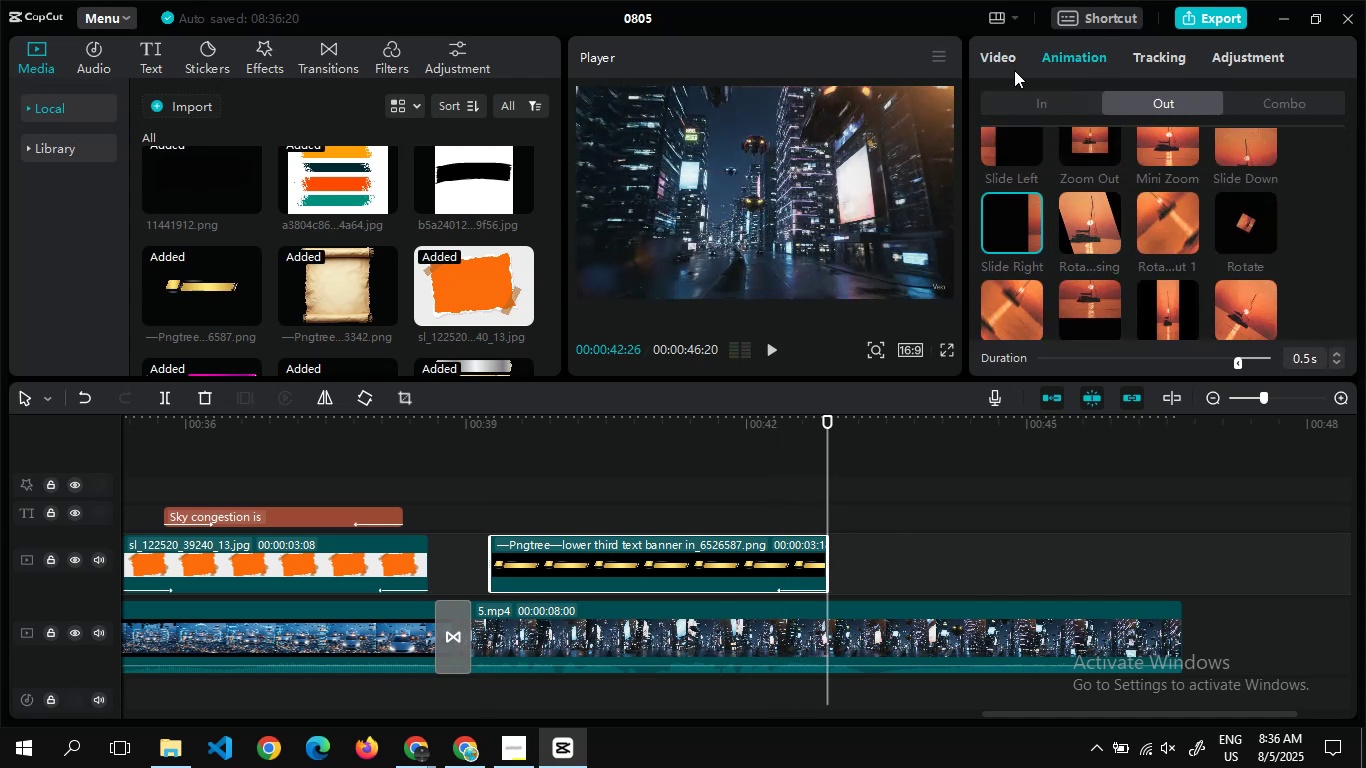 
left_click([1019, 103])
 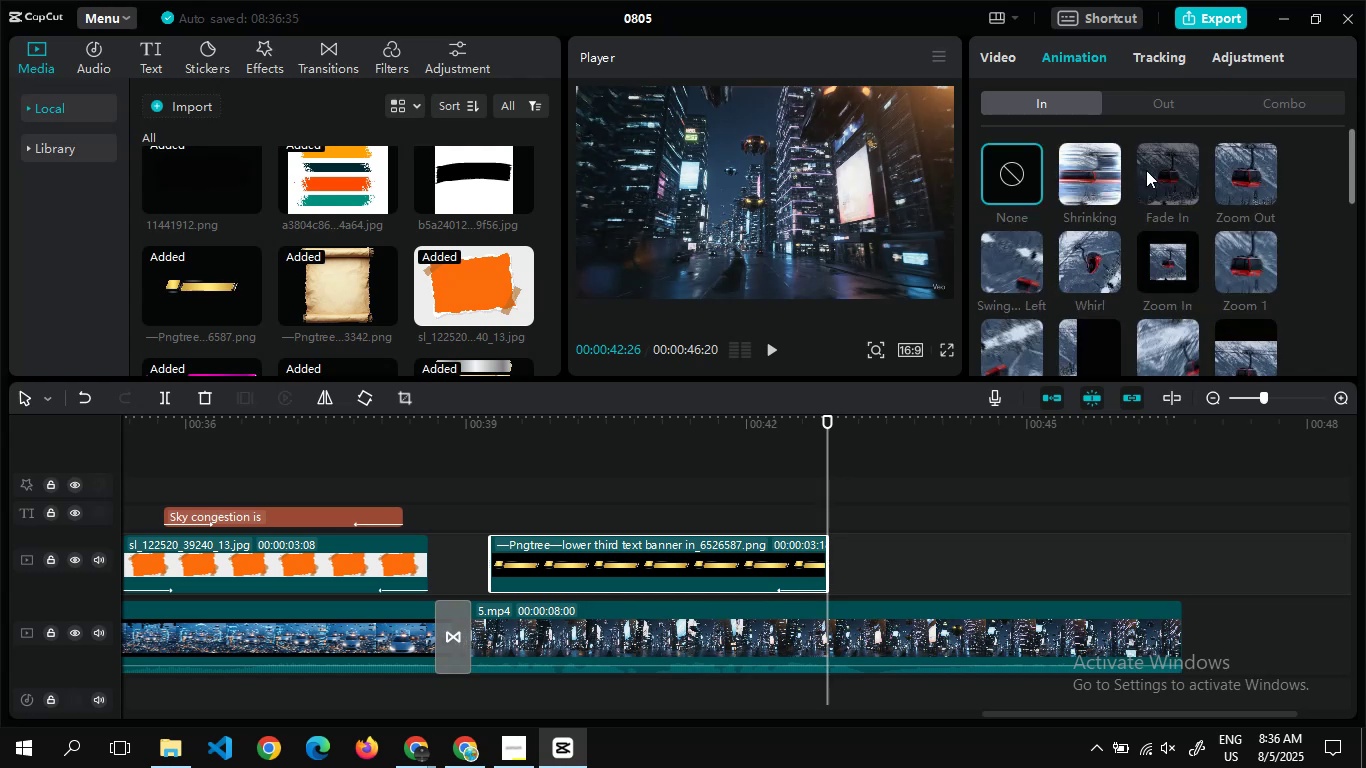 
left_click([1256, 169])
 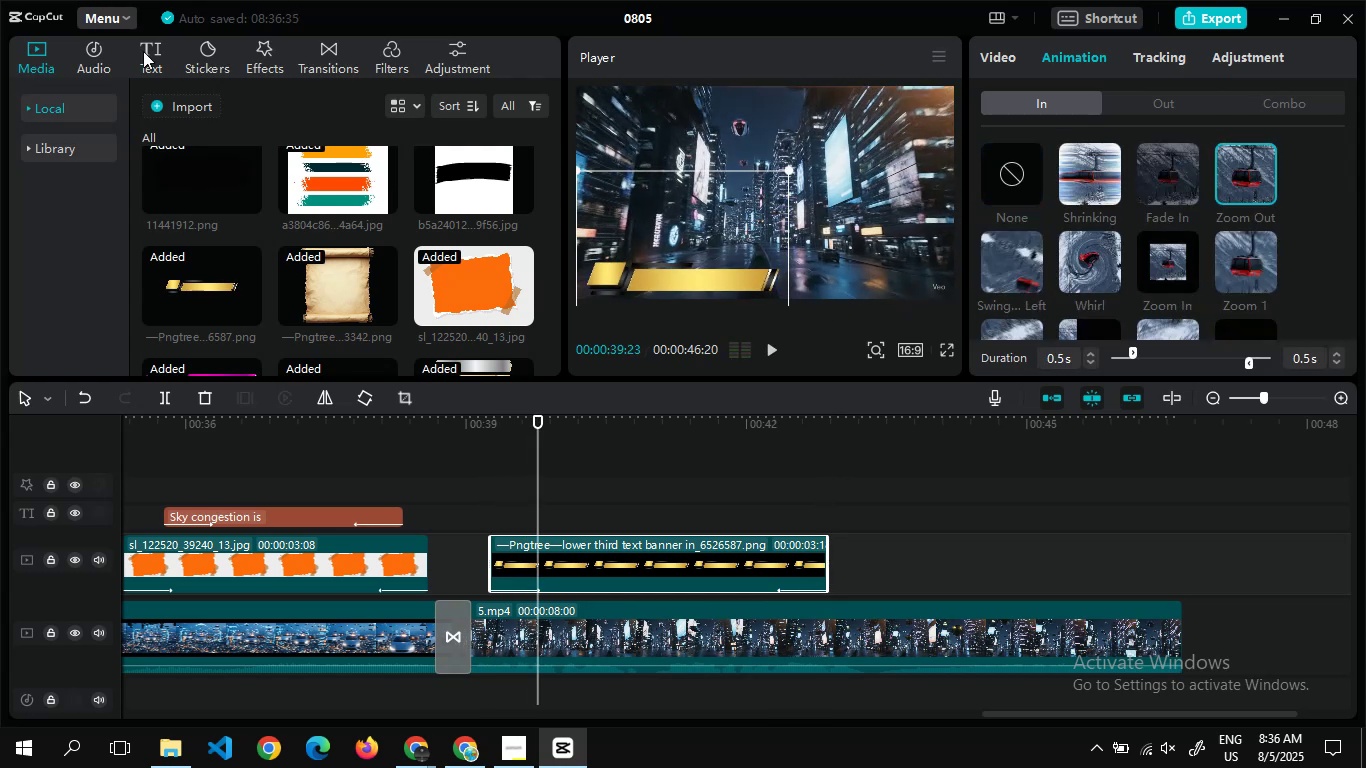 
left_click([157, 54])
 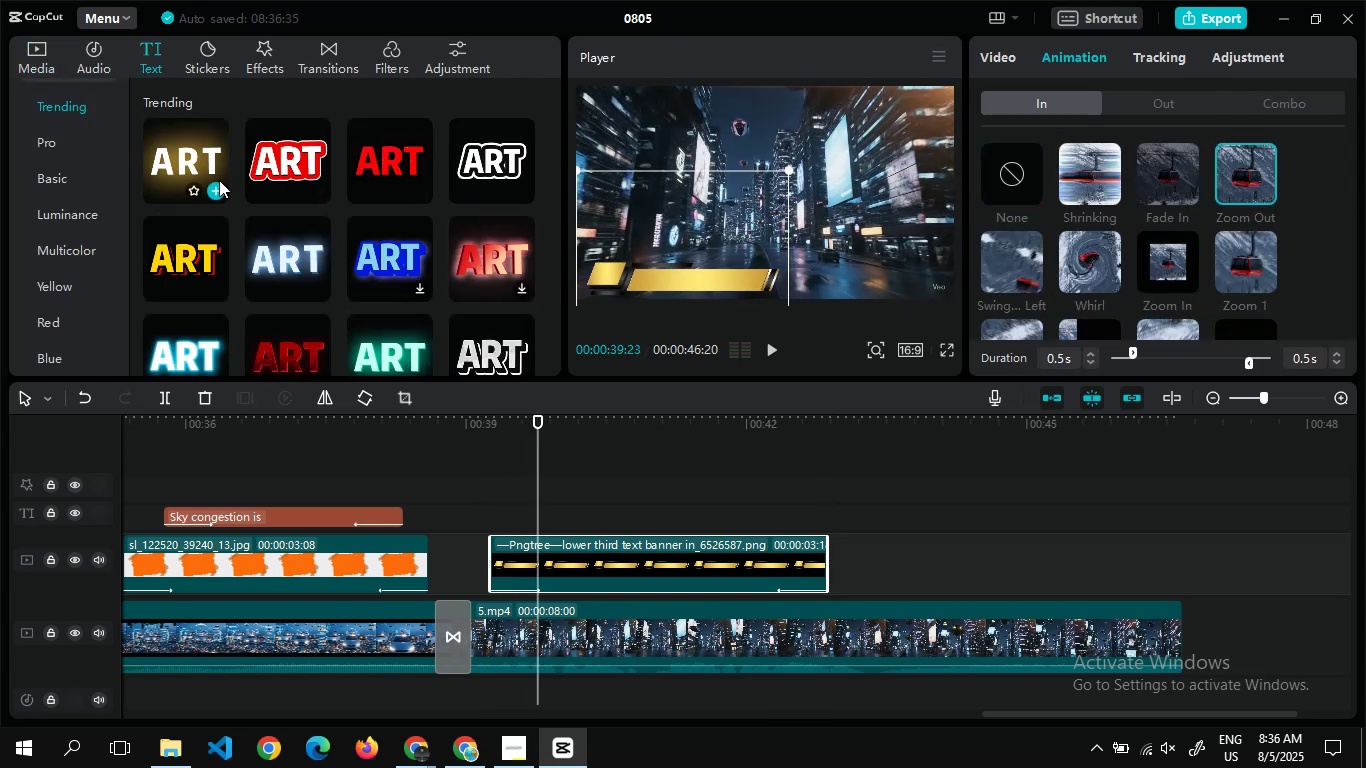 
left_click([218, 183])
 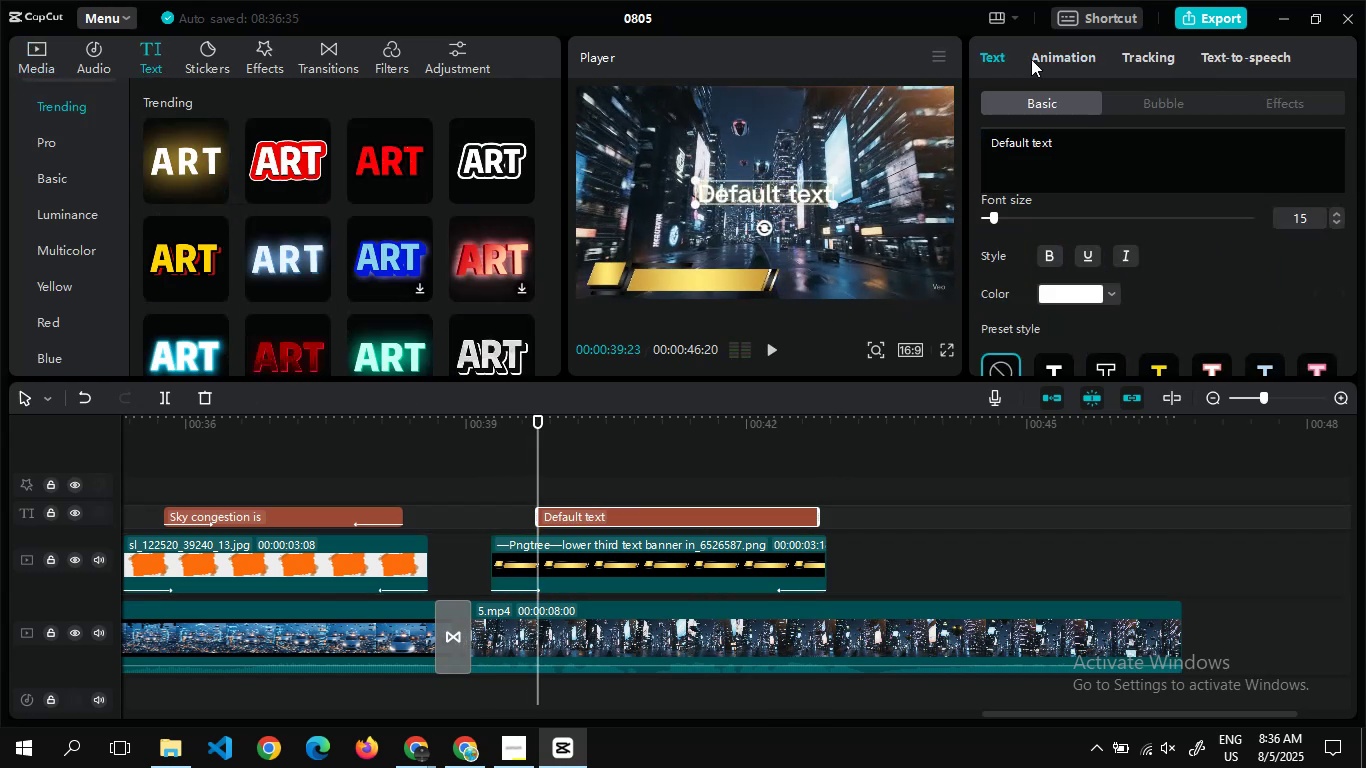 
left_click([1045, 58])
 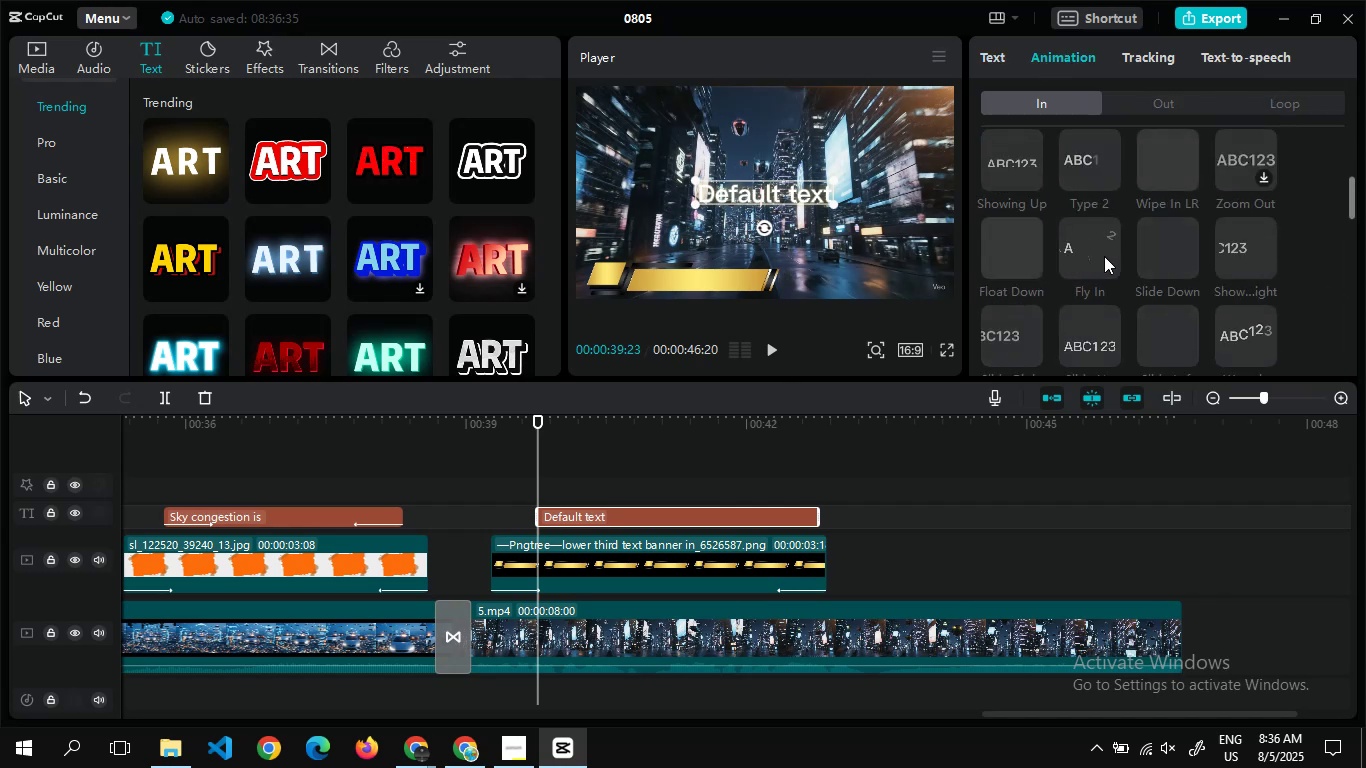 
wait(7.05)
 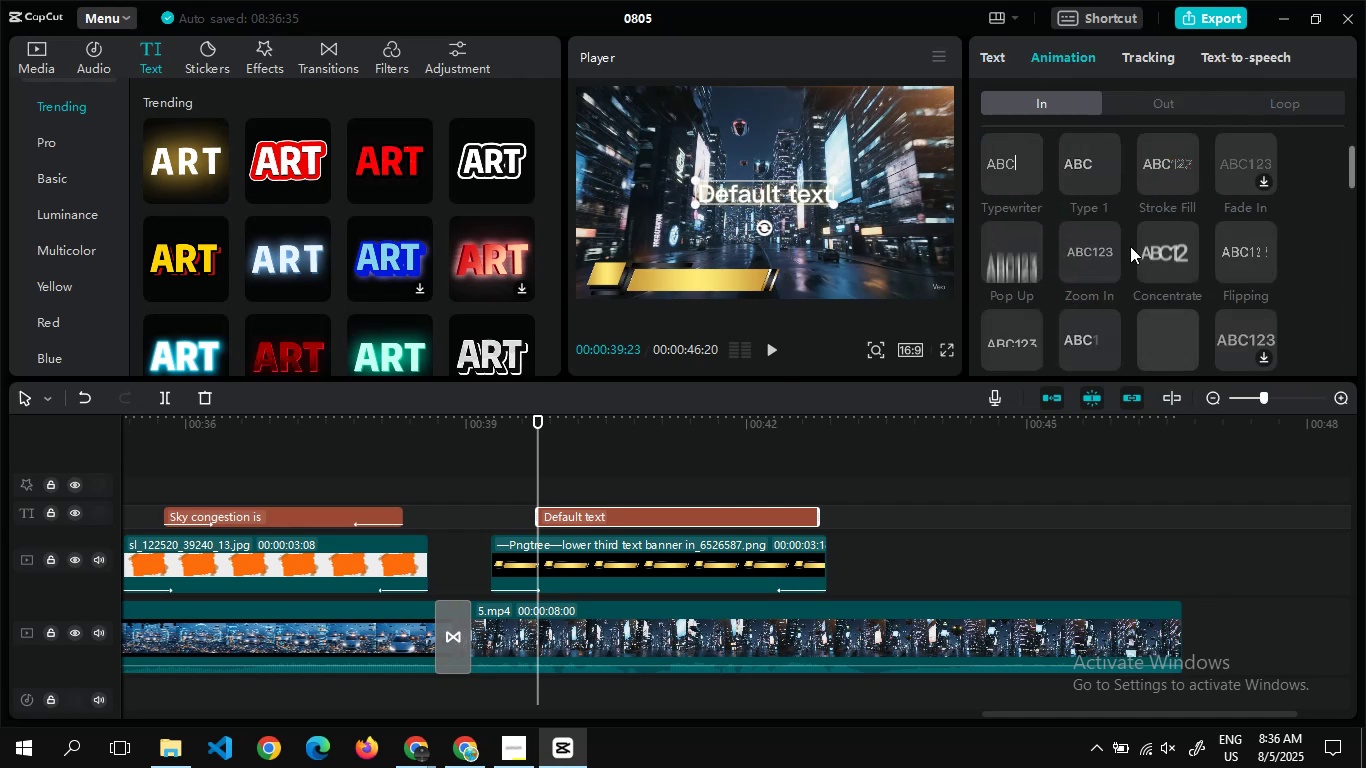 
left_click([1088, 255])
 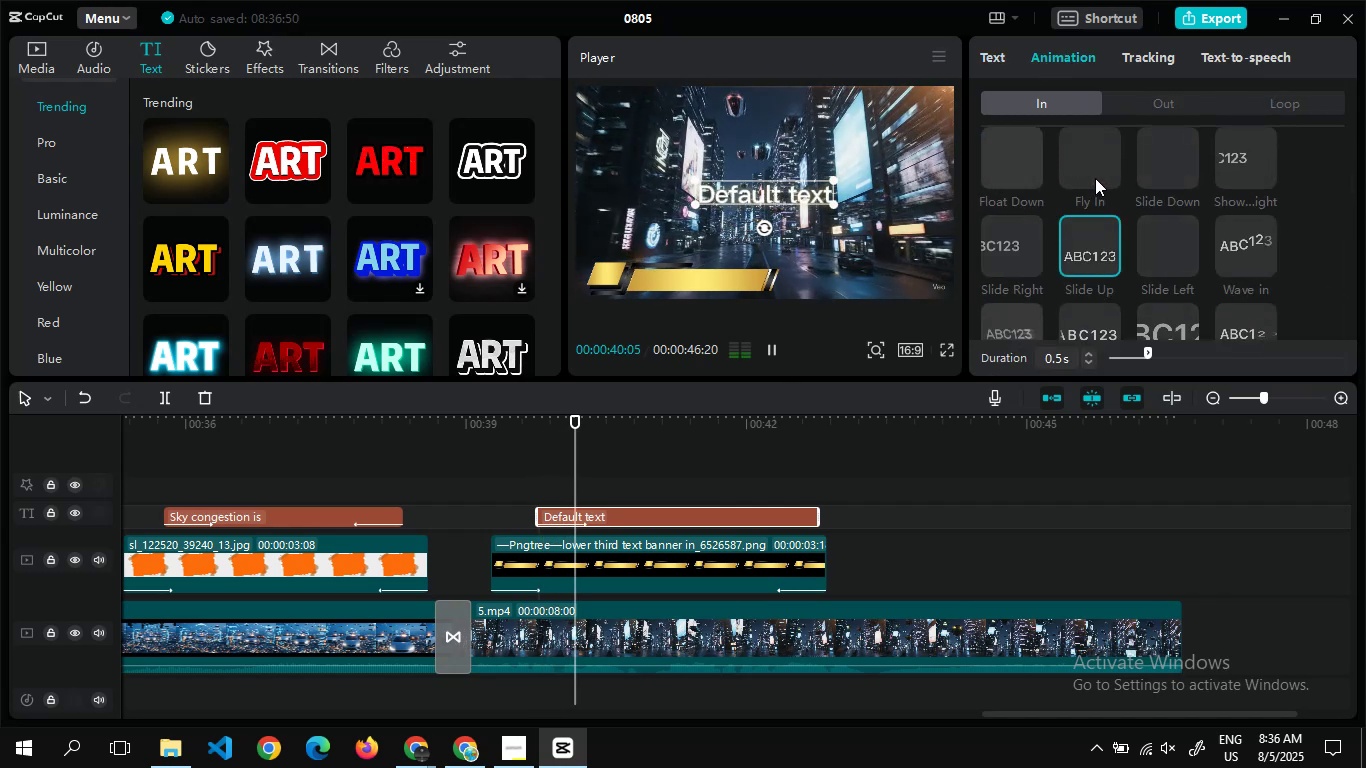 
left_click([1095, 178])
 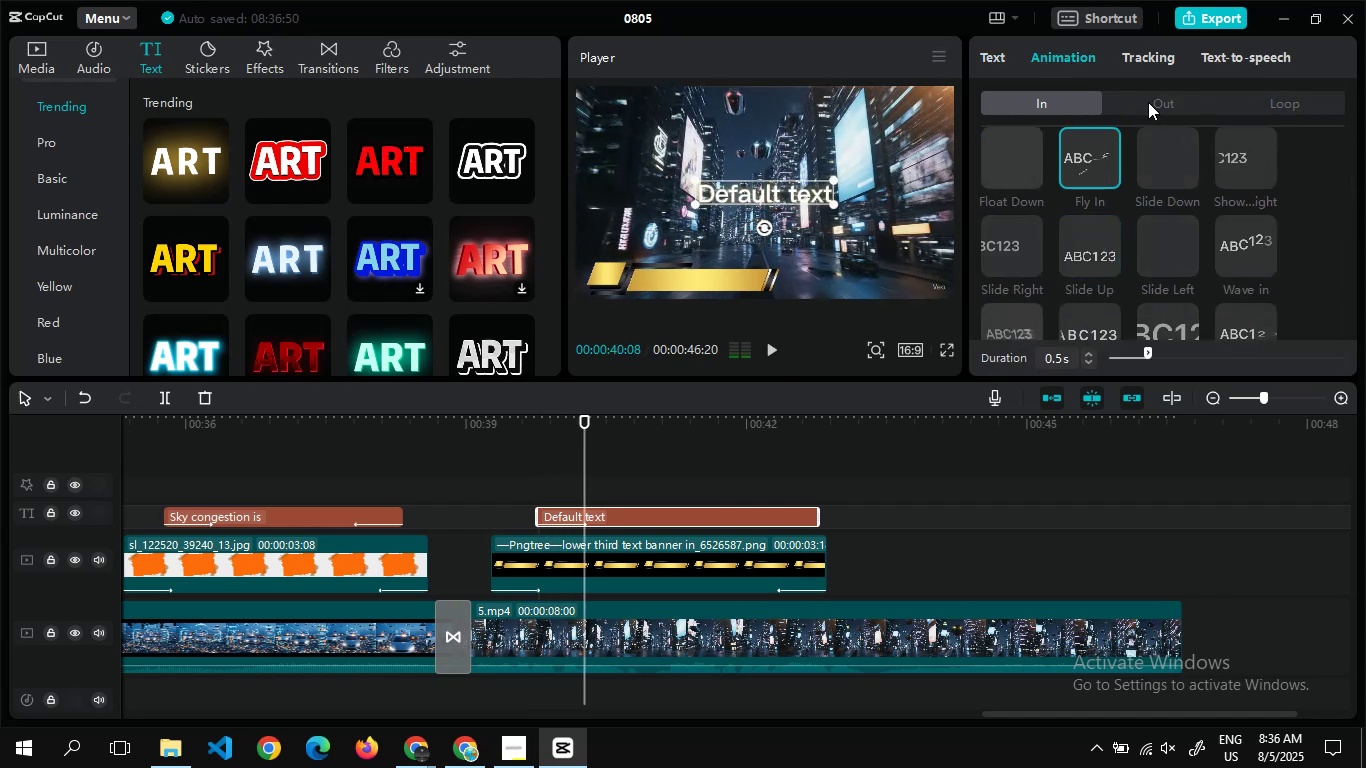 
left_click([1151, 101])
 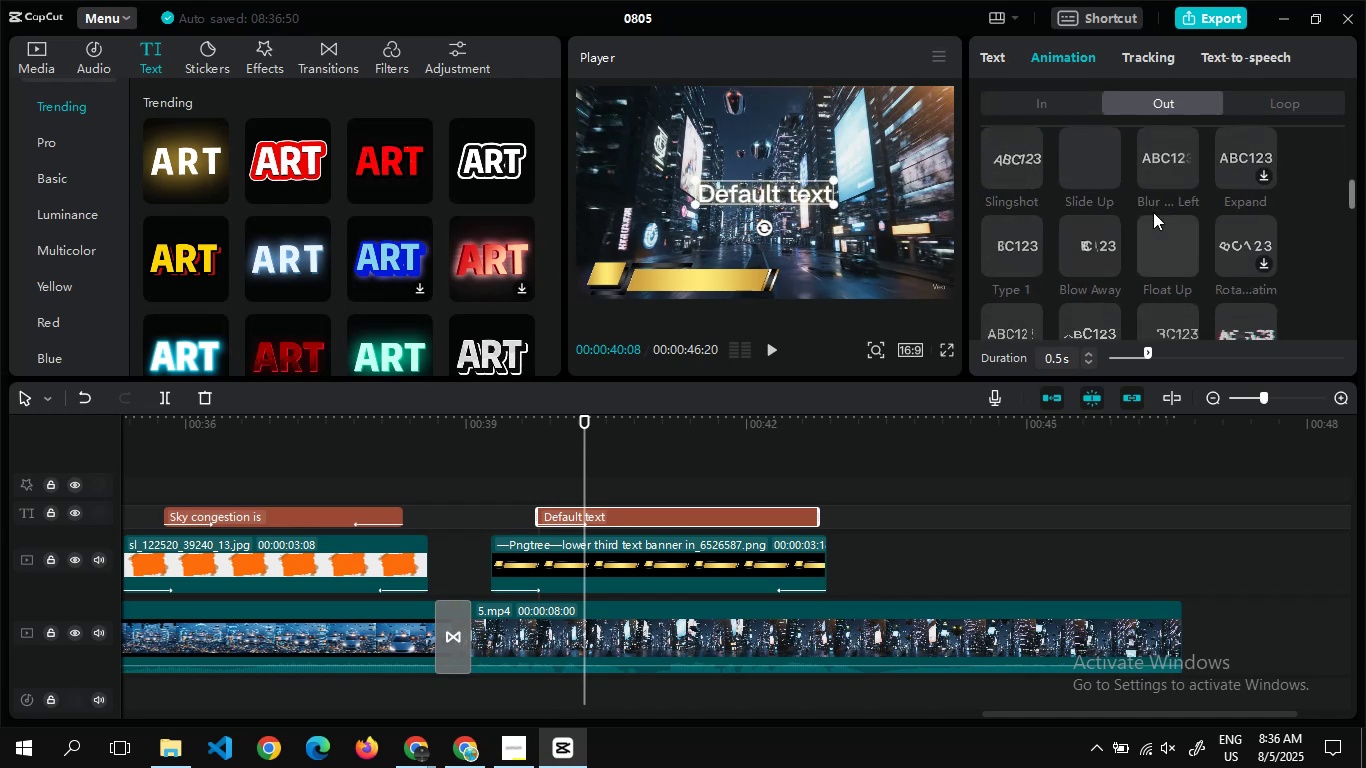 
wait(7.1)
 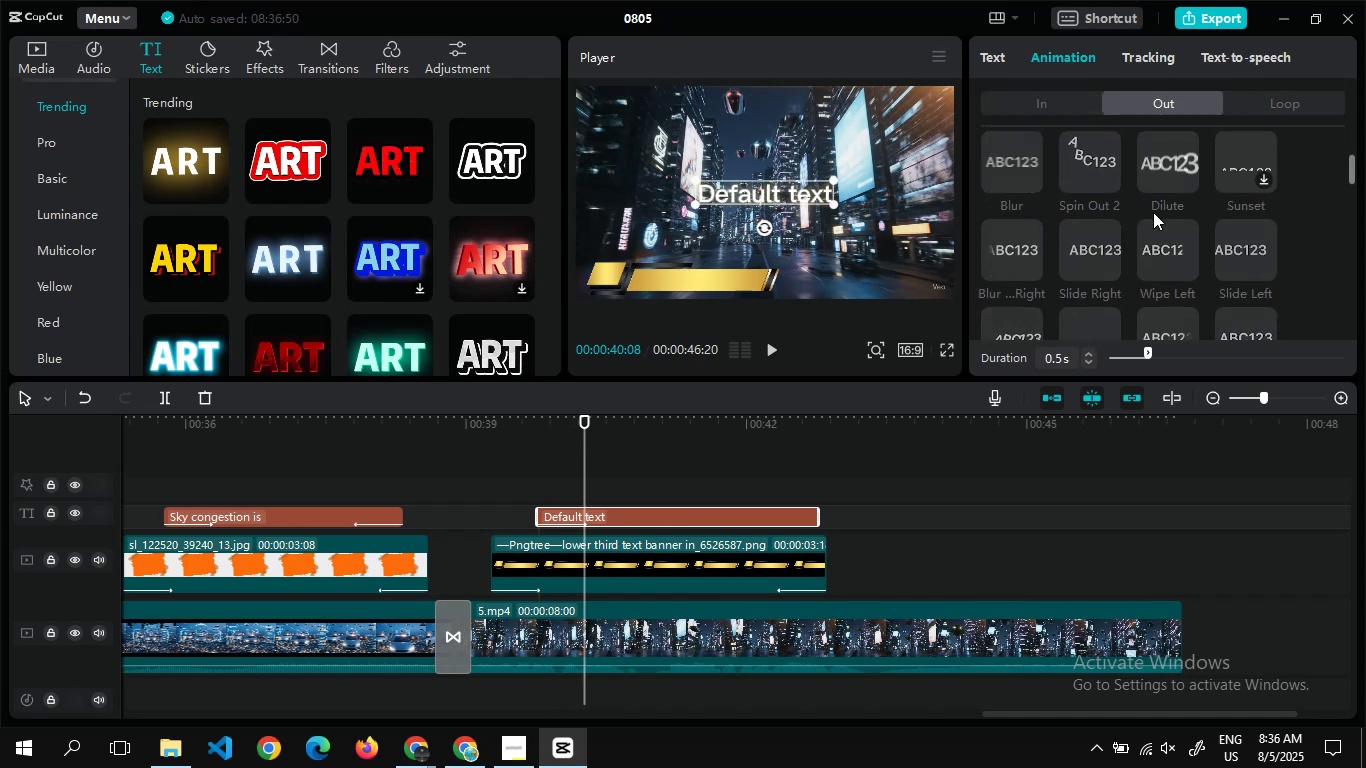 
left_click([1102, 248])
 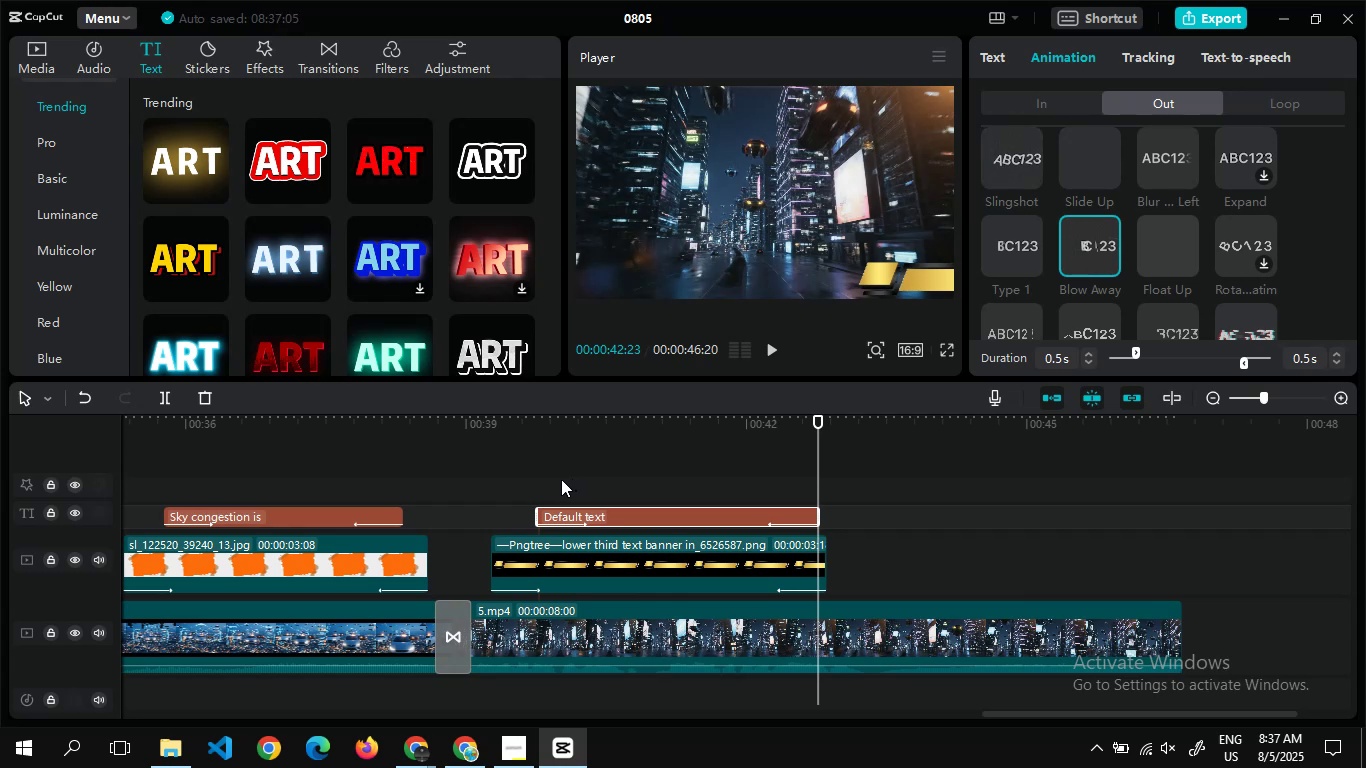 
wait(5.06)
 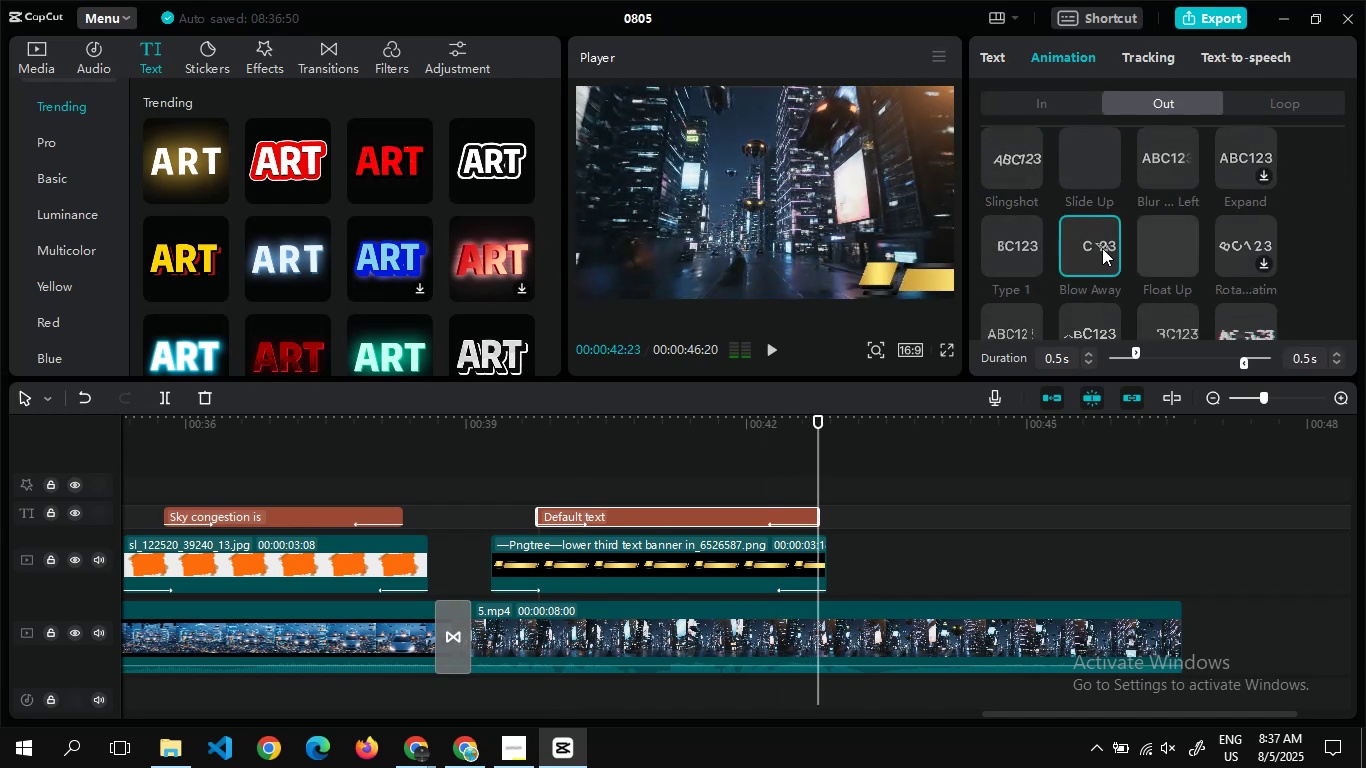 
key(Alt+AltLeft)
 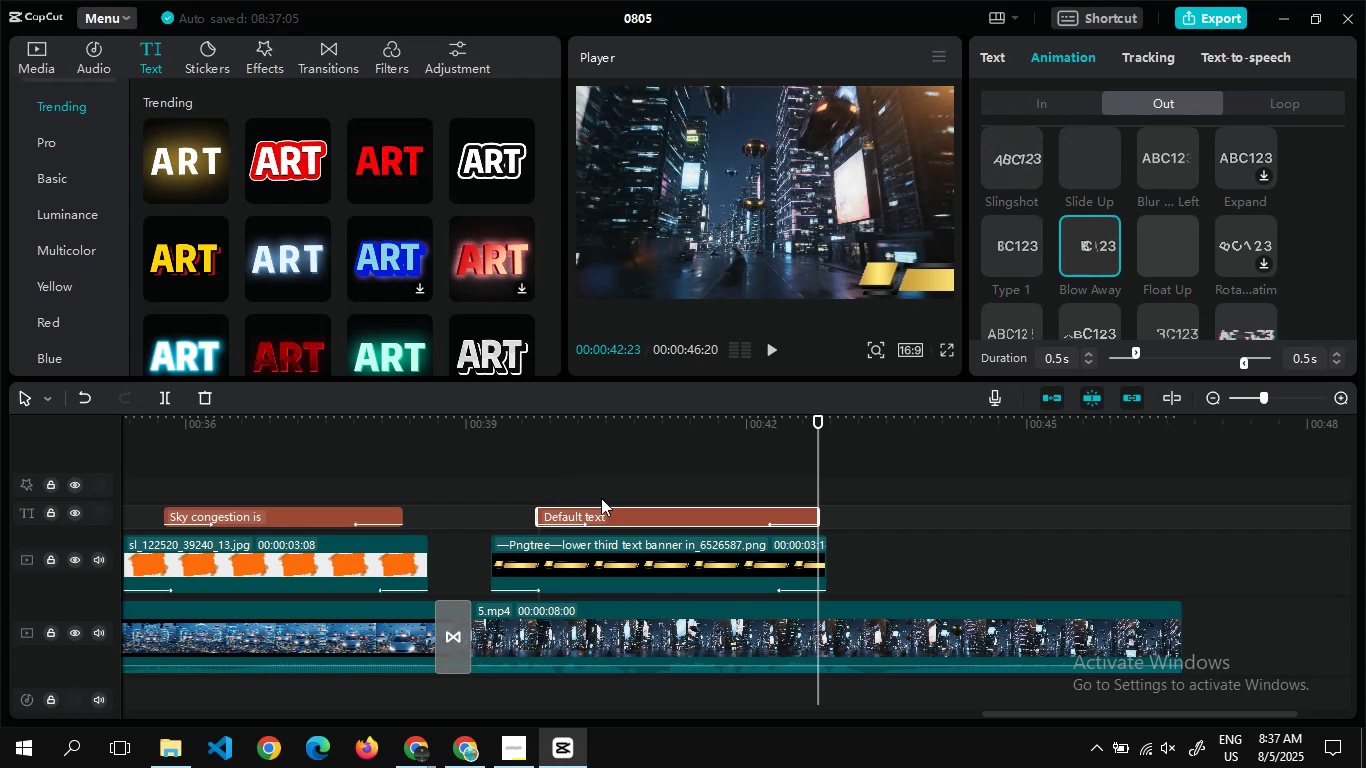 
key(Alt+Tab)
 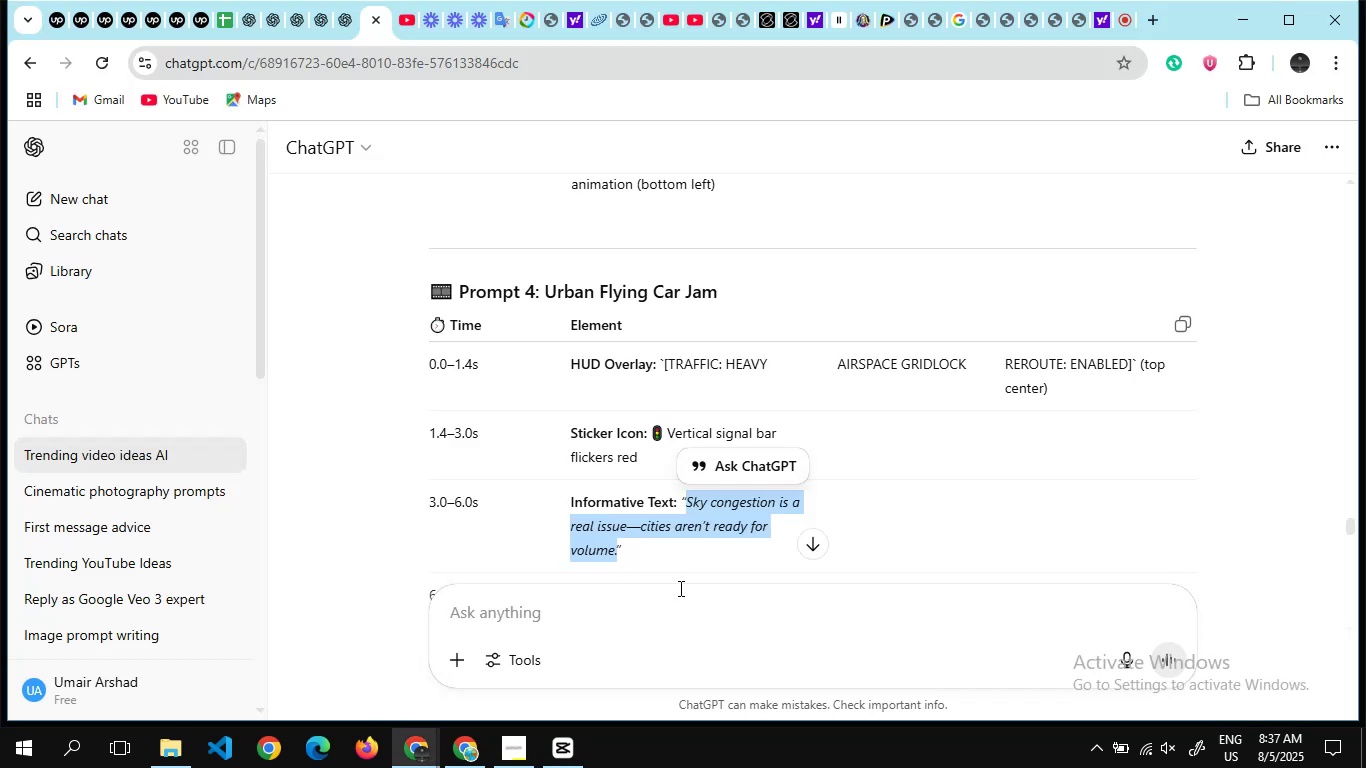 
scroll: coordinate [679, 544], scroll_direction: down, amount: 5.0
 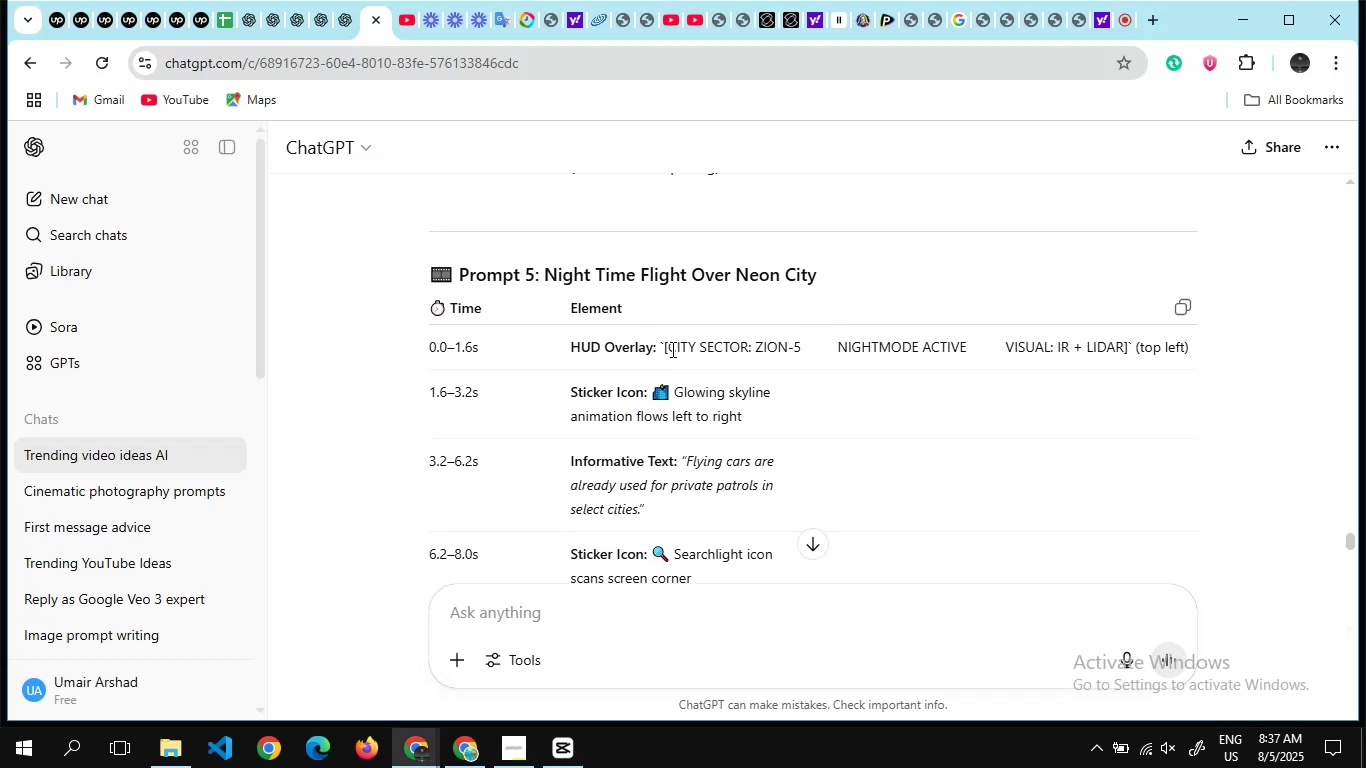 
left_click_drag(start_coordinate=[670, 349], to_coordinate=[800, 347])
 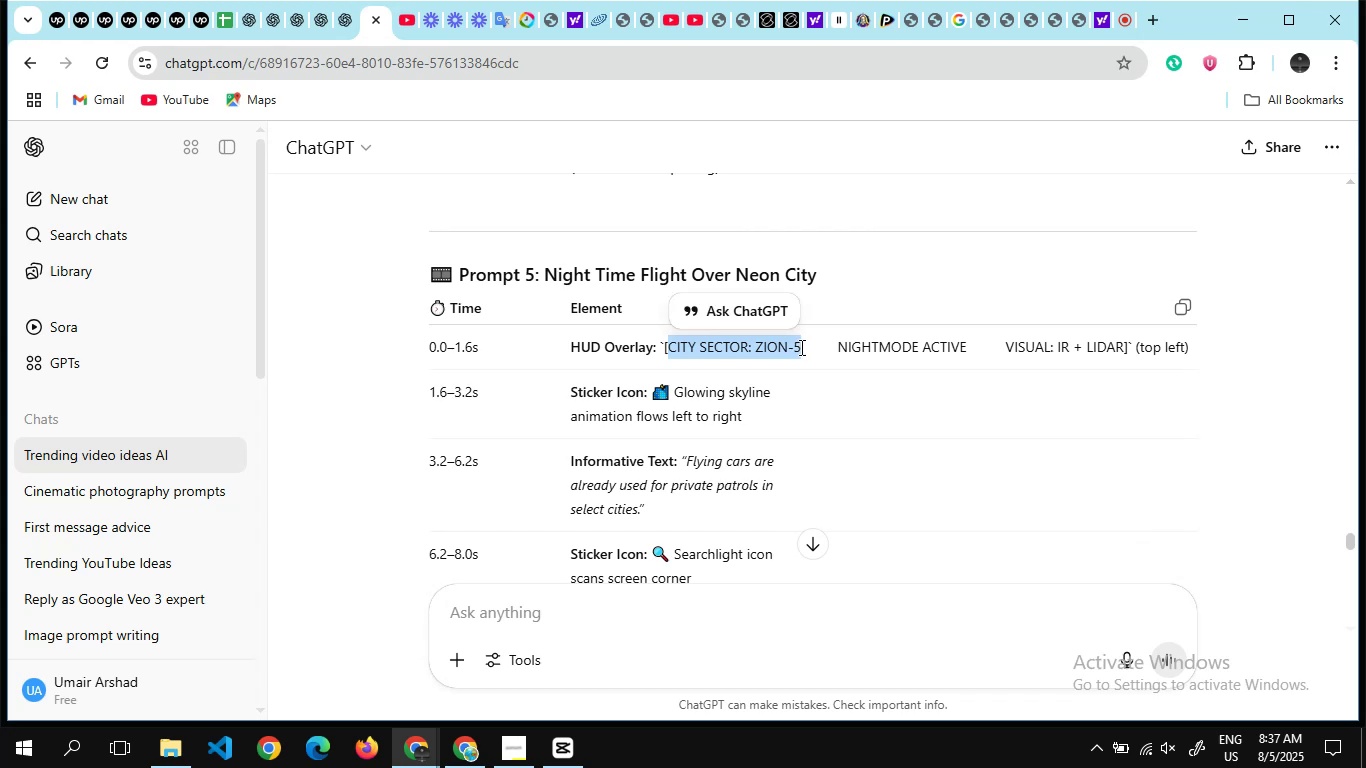 
key(Control+C)
 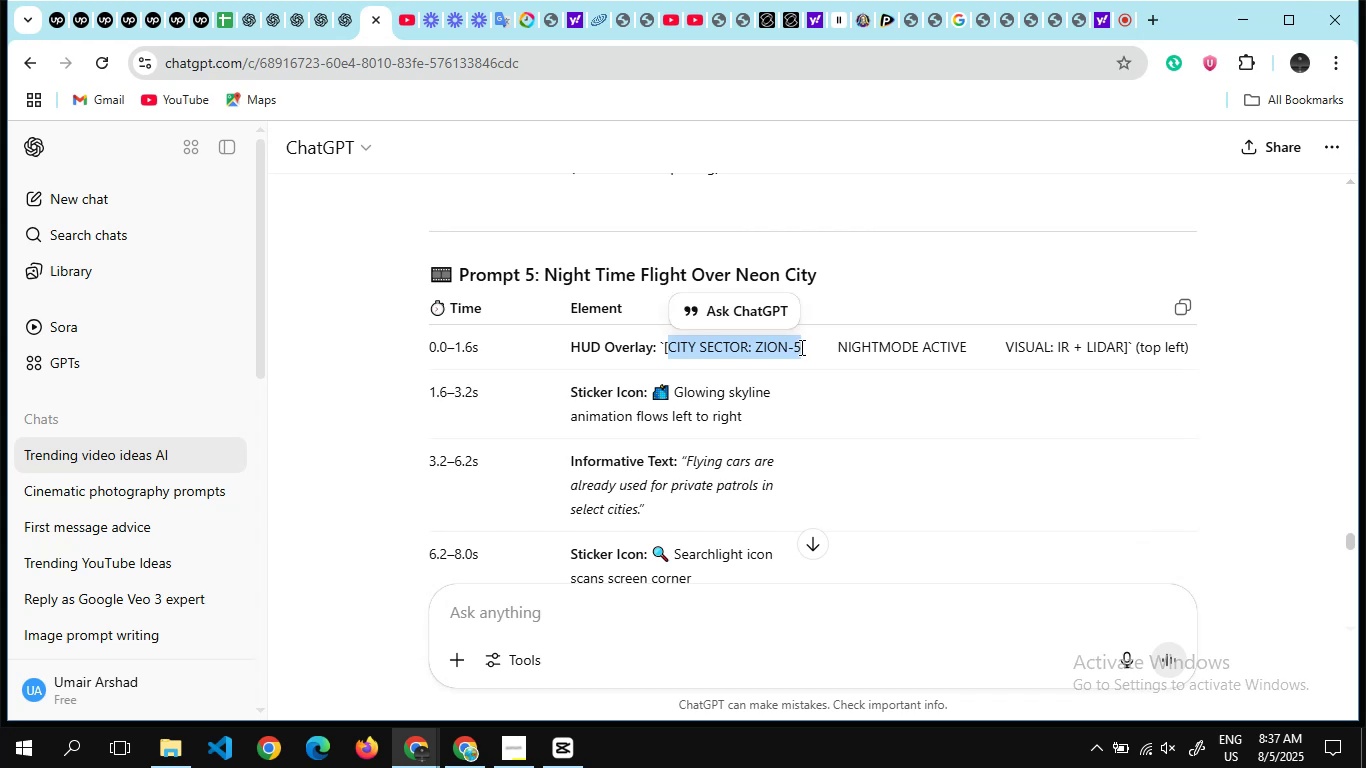 
key(Alt+Tab)
 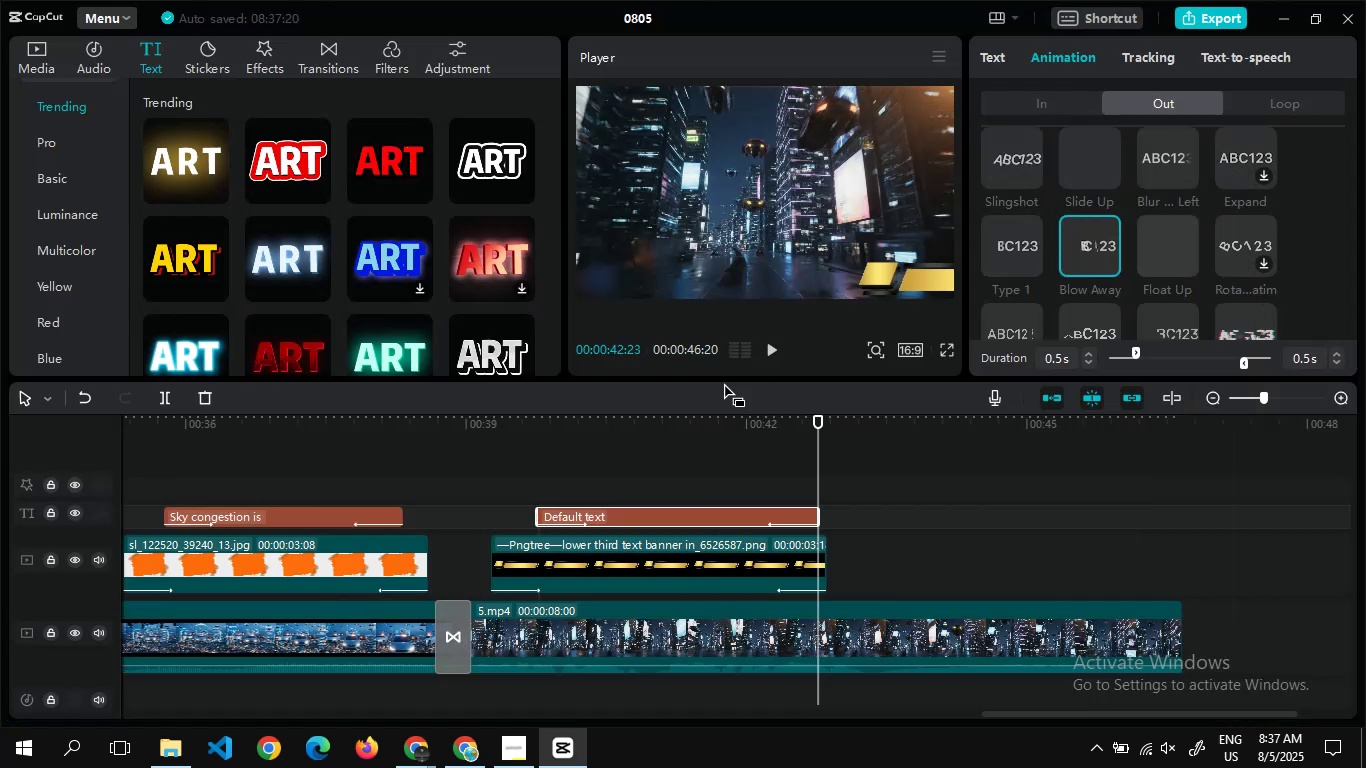 
left_click([574, 487])
 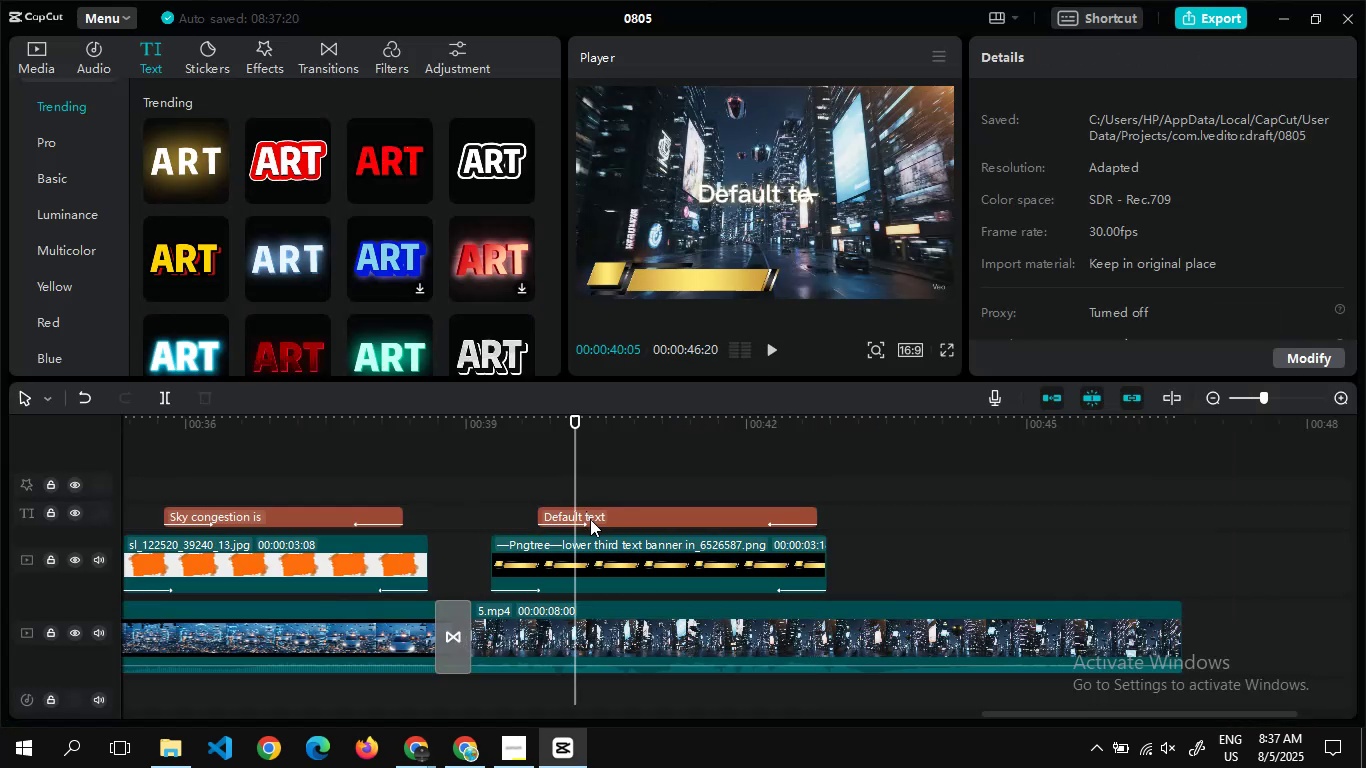 
left_click([590, 519])
 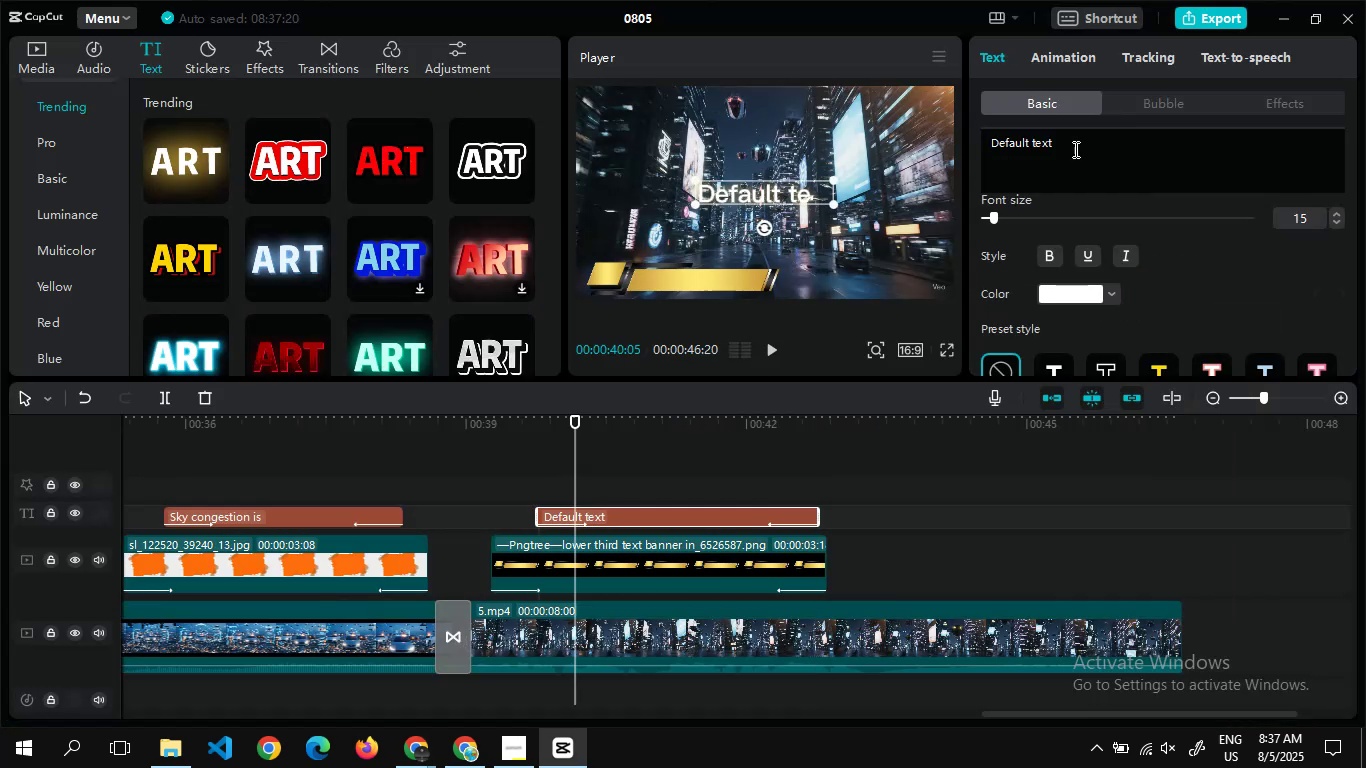 
left_click([1078, 149])
 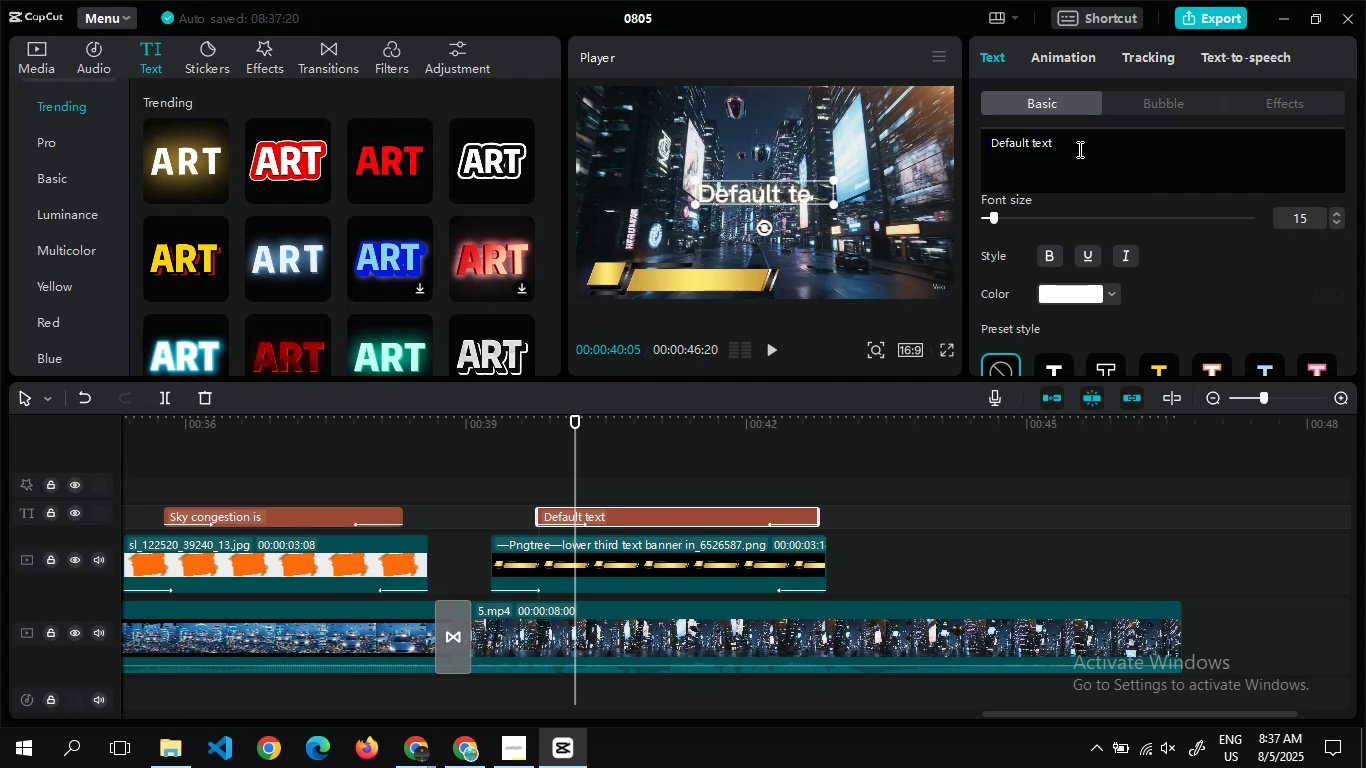 
key(Control+A)
 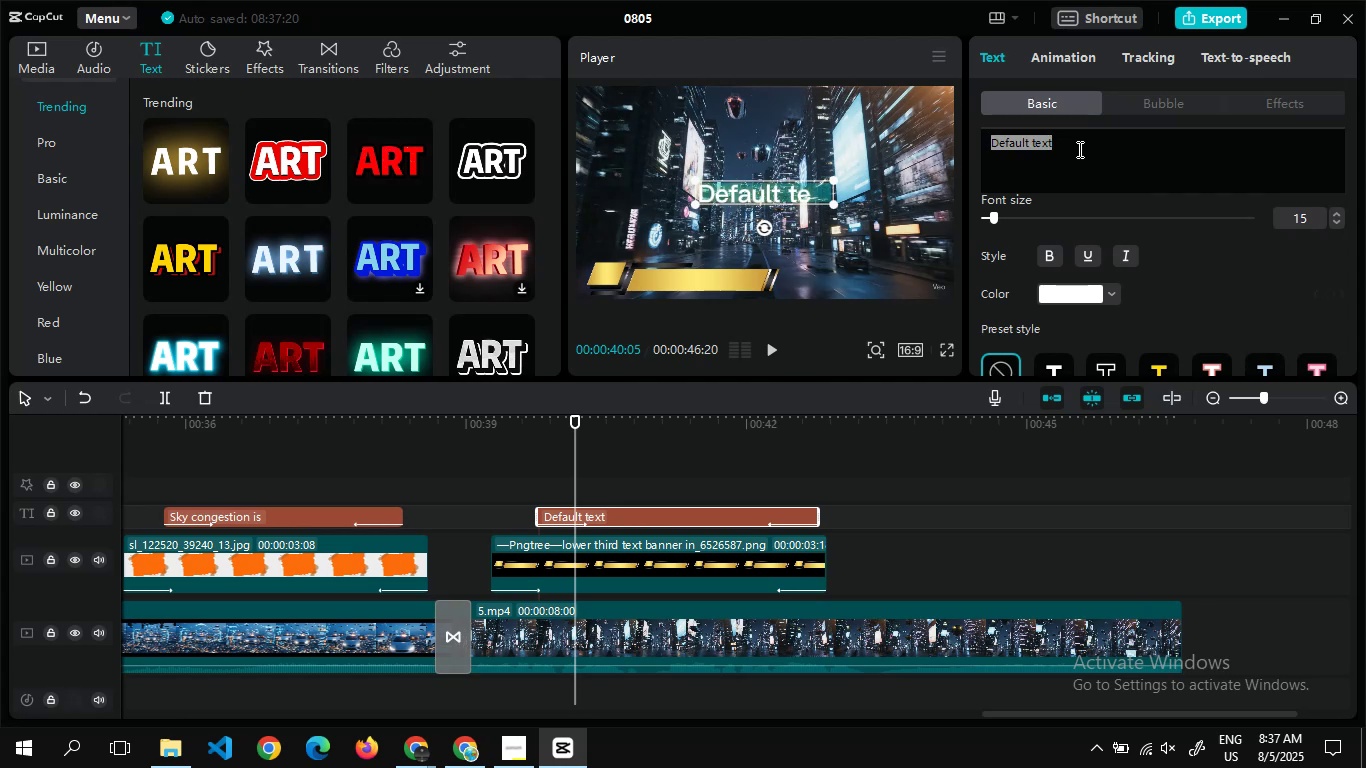 
key(Control+V)
 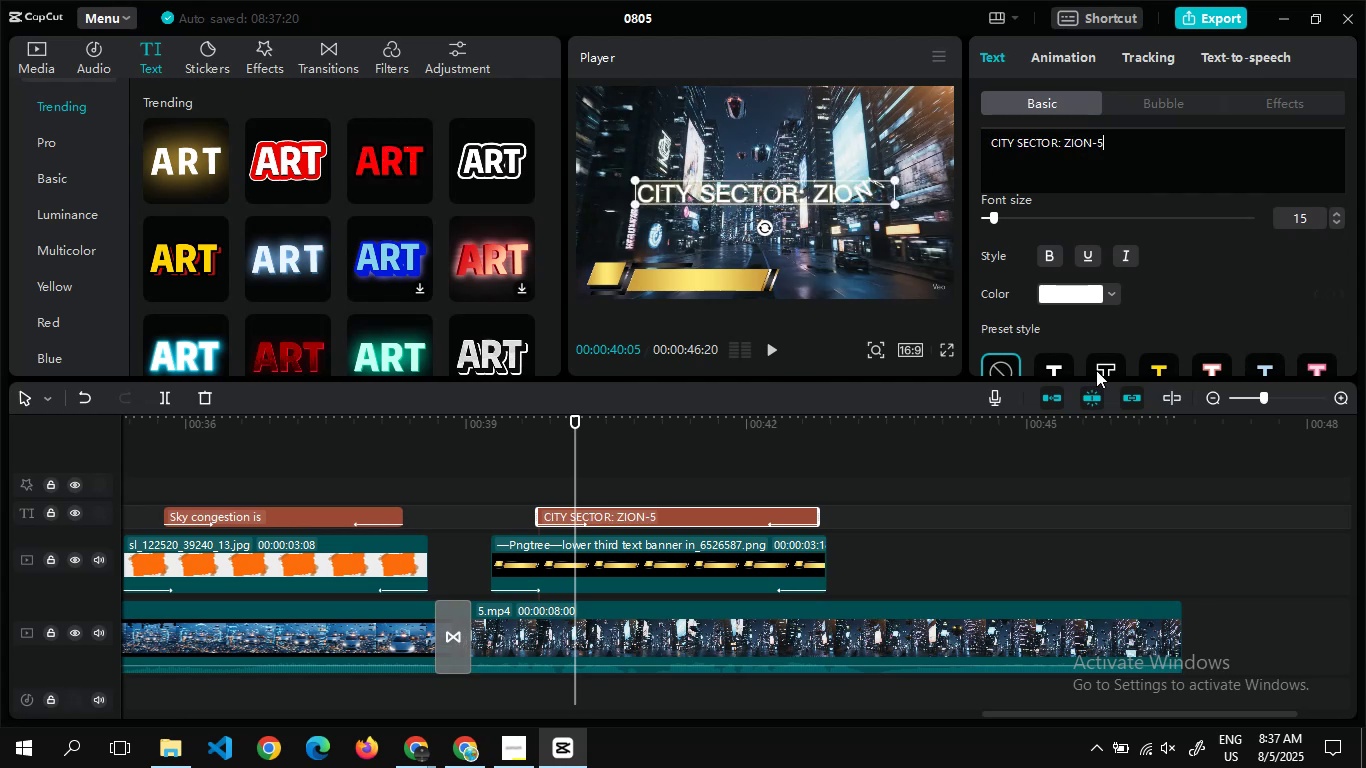 
left_click([1108, 368])
 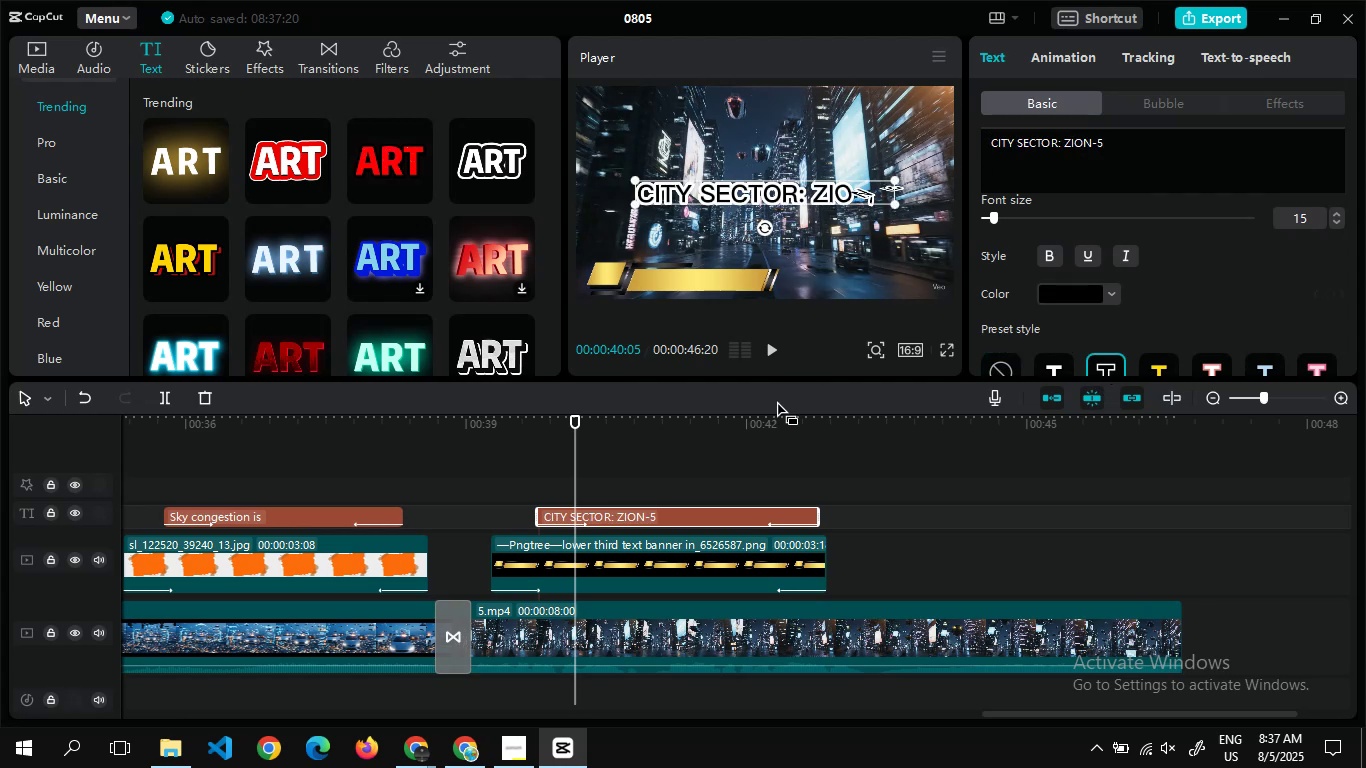 
double_click([701, 449])
 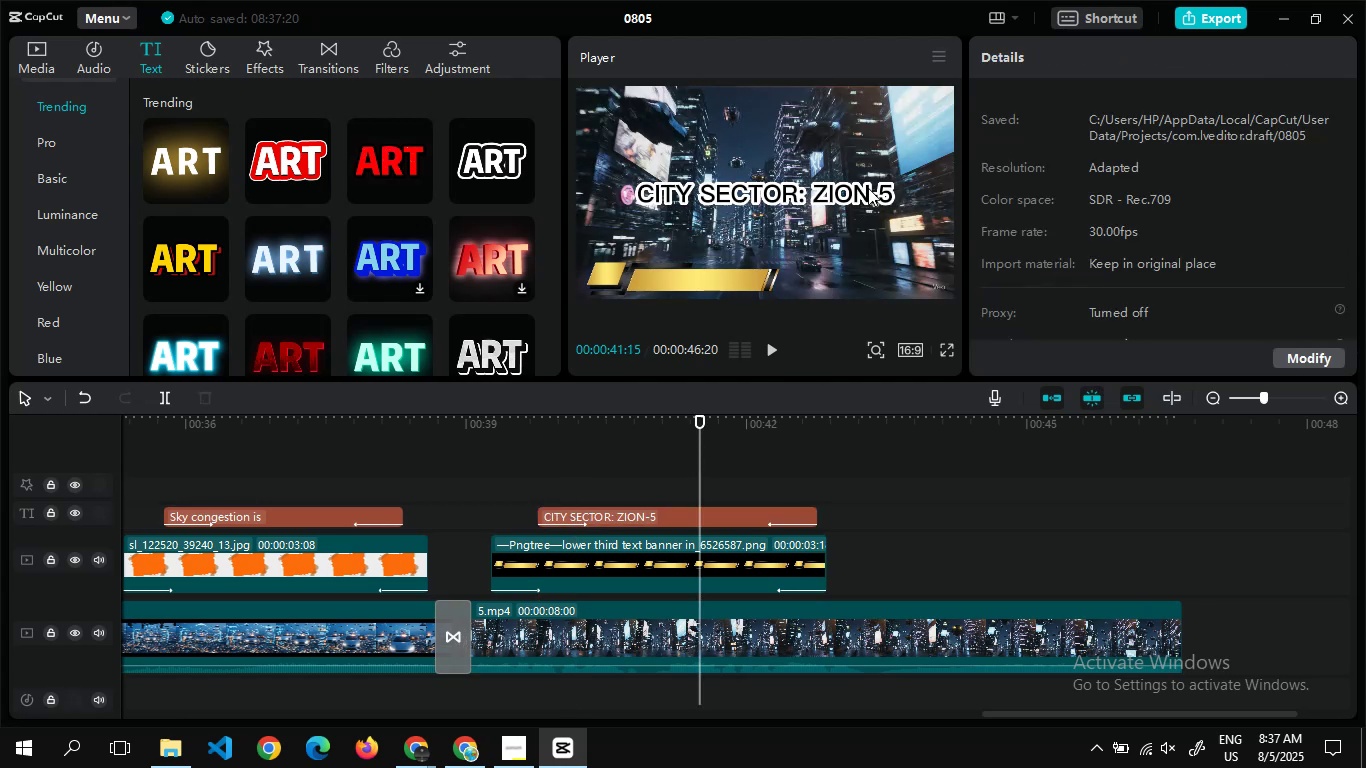 
left_click([868, 188])
 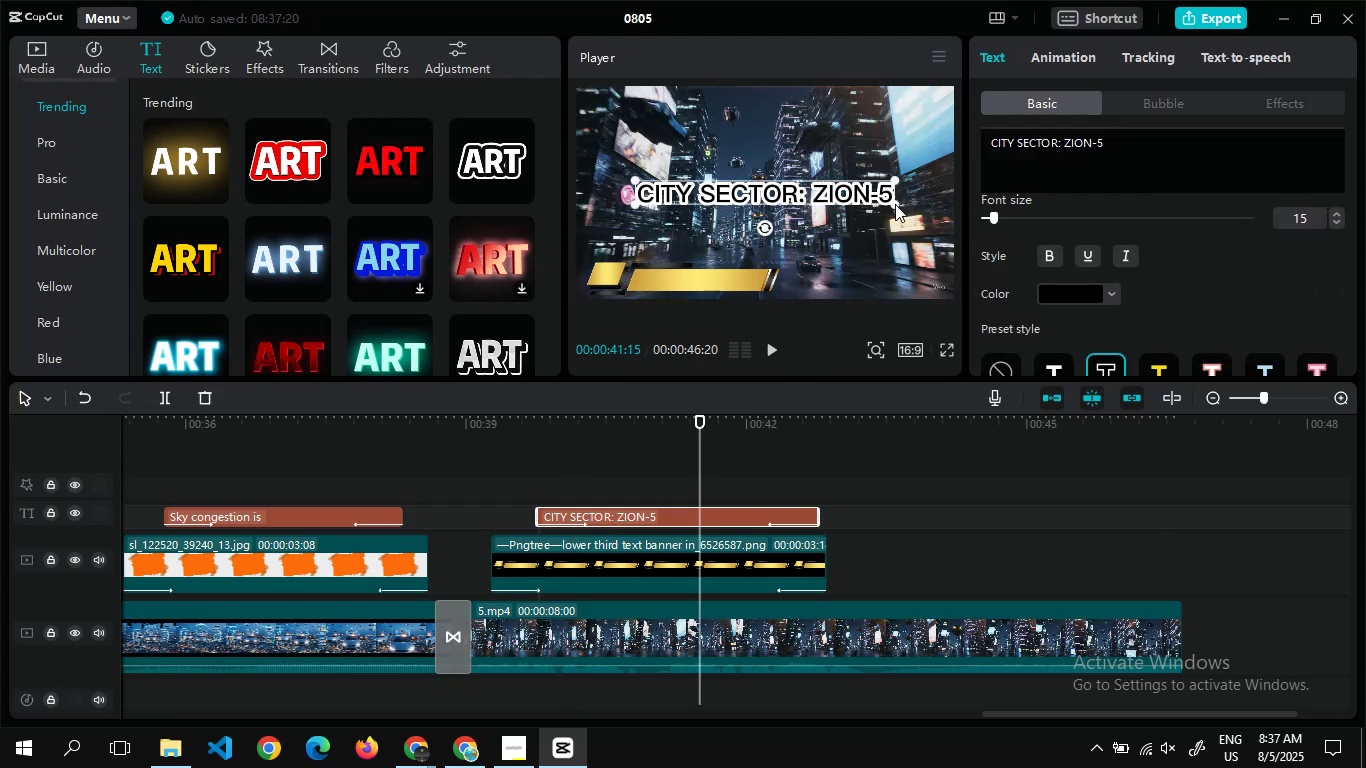 
left_click_drag(start_coordinate=[895, 205], to_coordinate=[835, 204])
 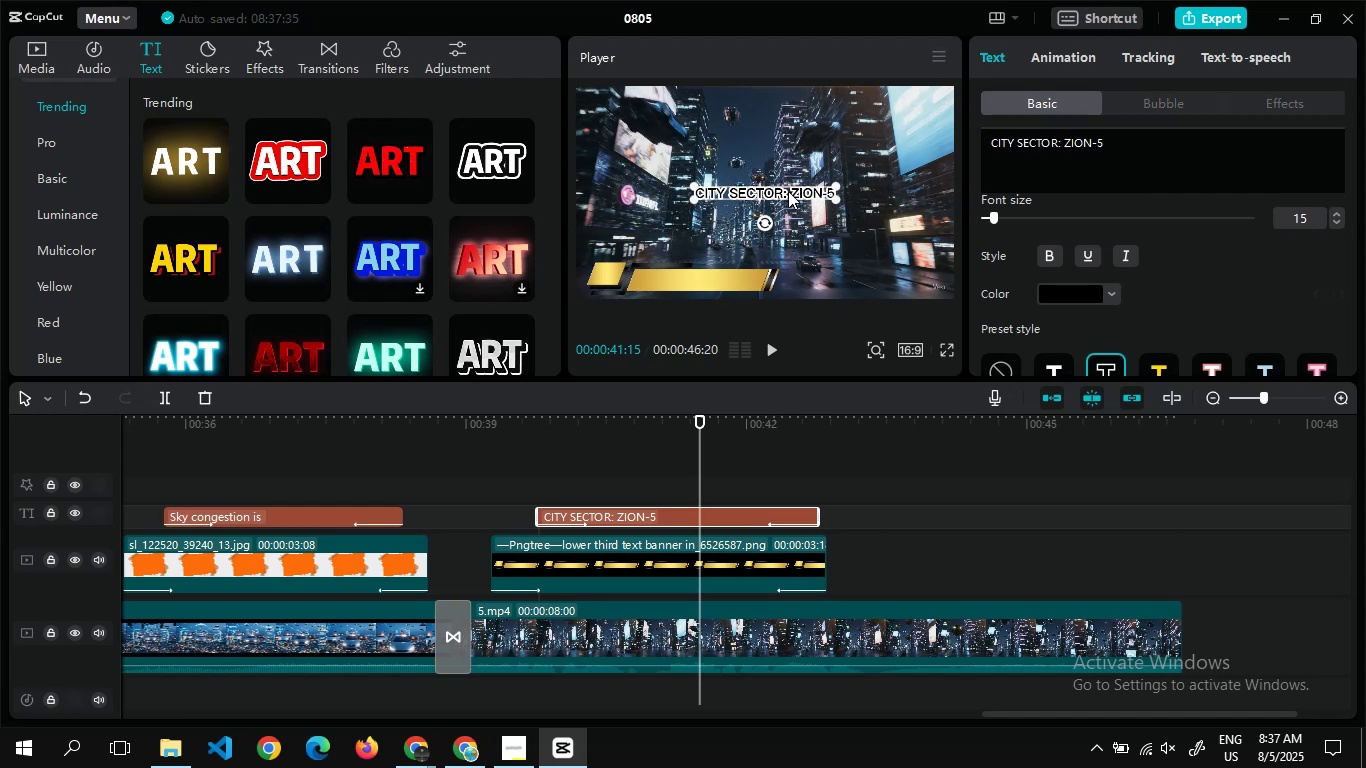 
left_click_drag(start_coordinate=[788, 191], to_coordinate=[720, 277])
 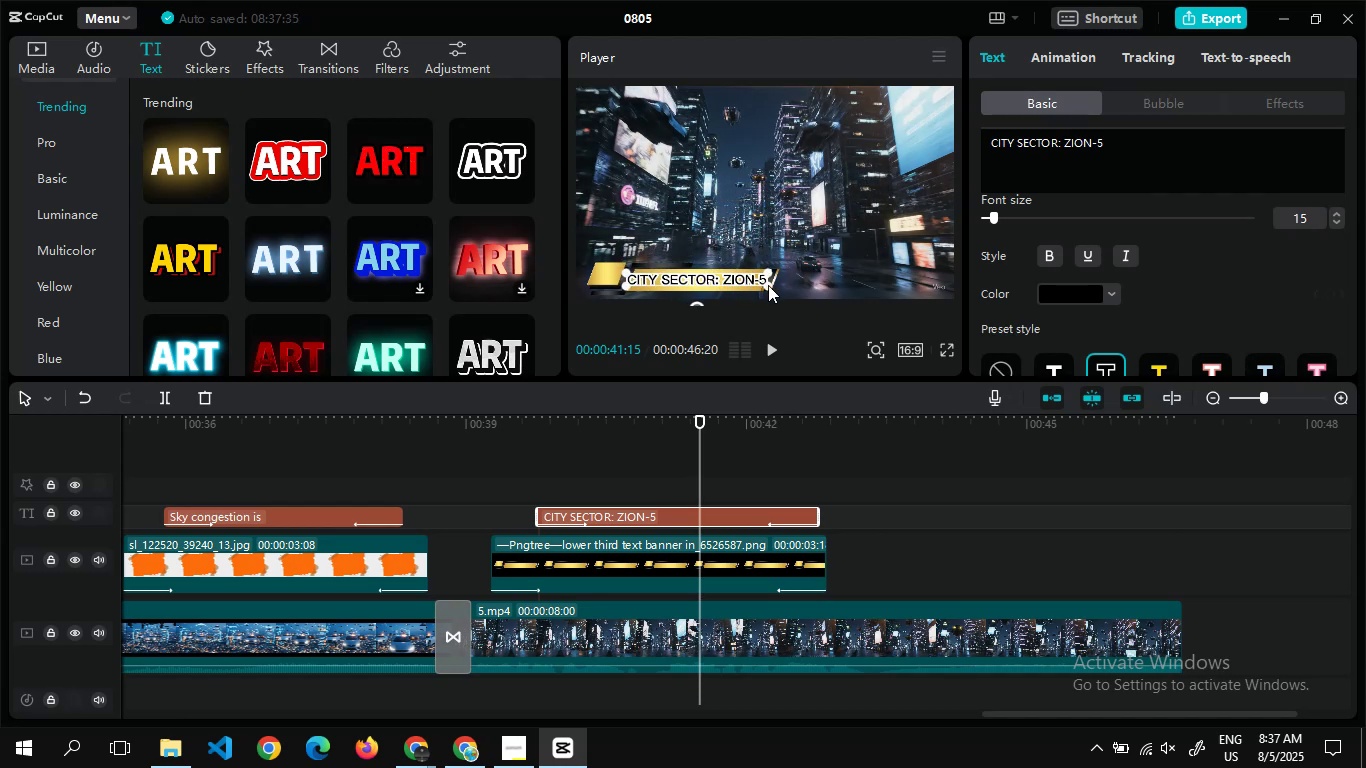 
left_click_drag(start_coordinate=[768, 285], to_coordinate=[760, 284])
 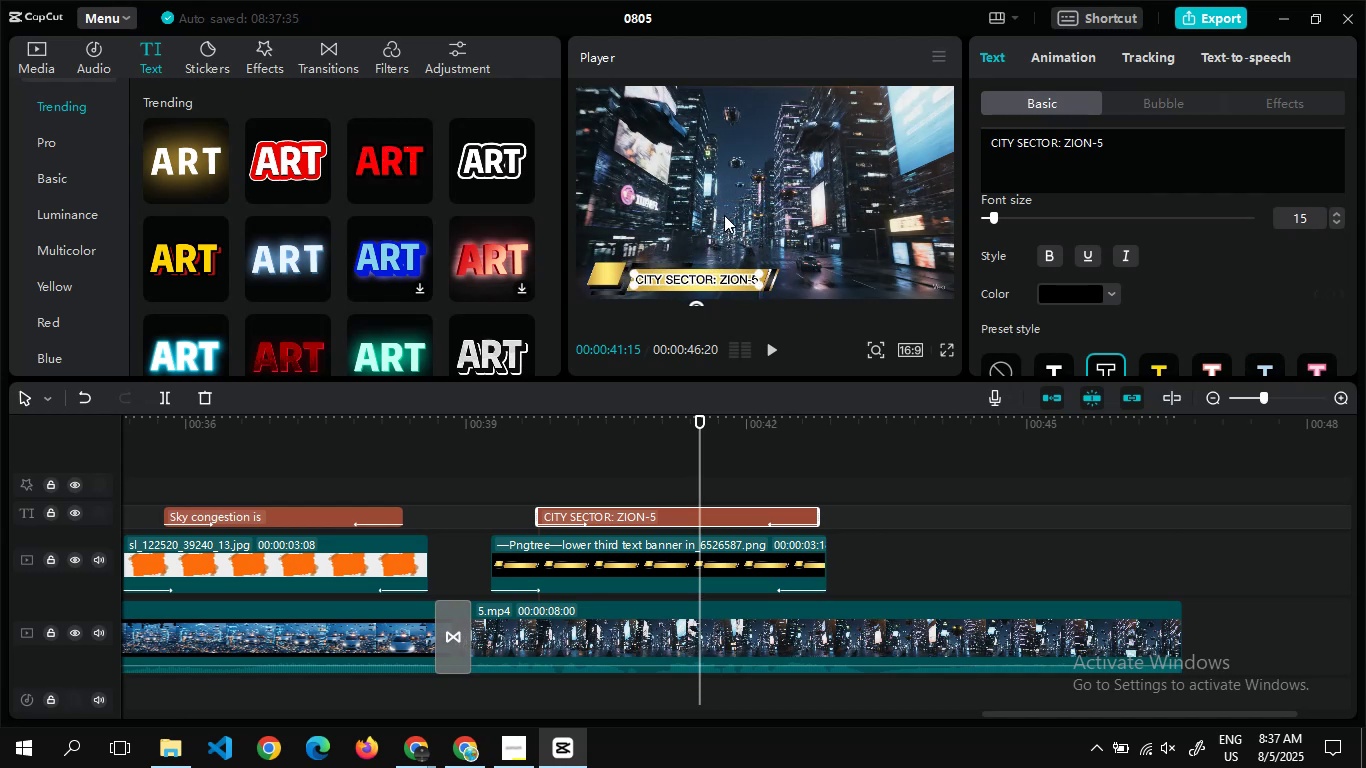 
left_click([724, 215])
 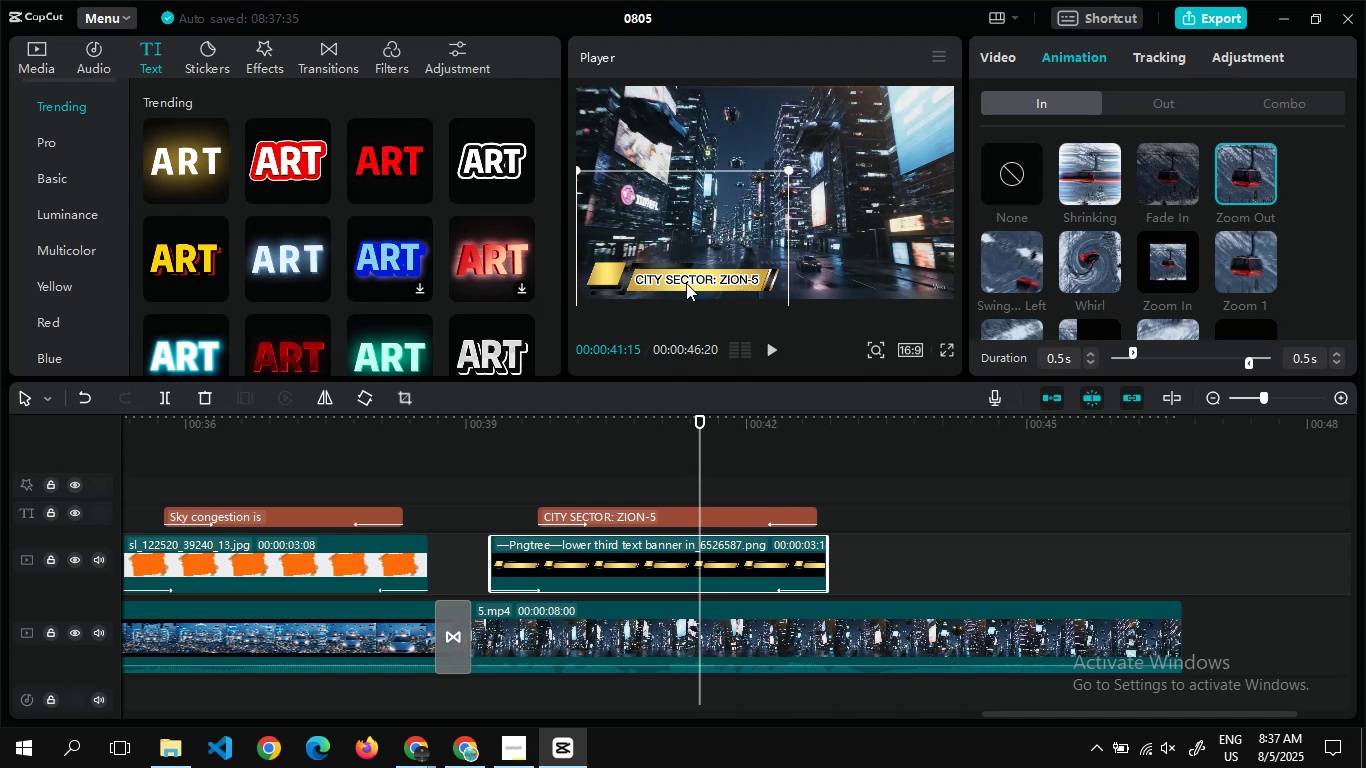 
left_click([686, 283])
 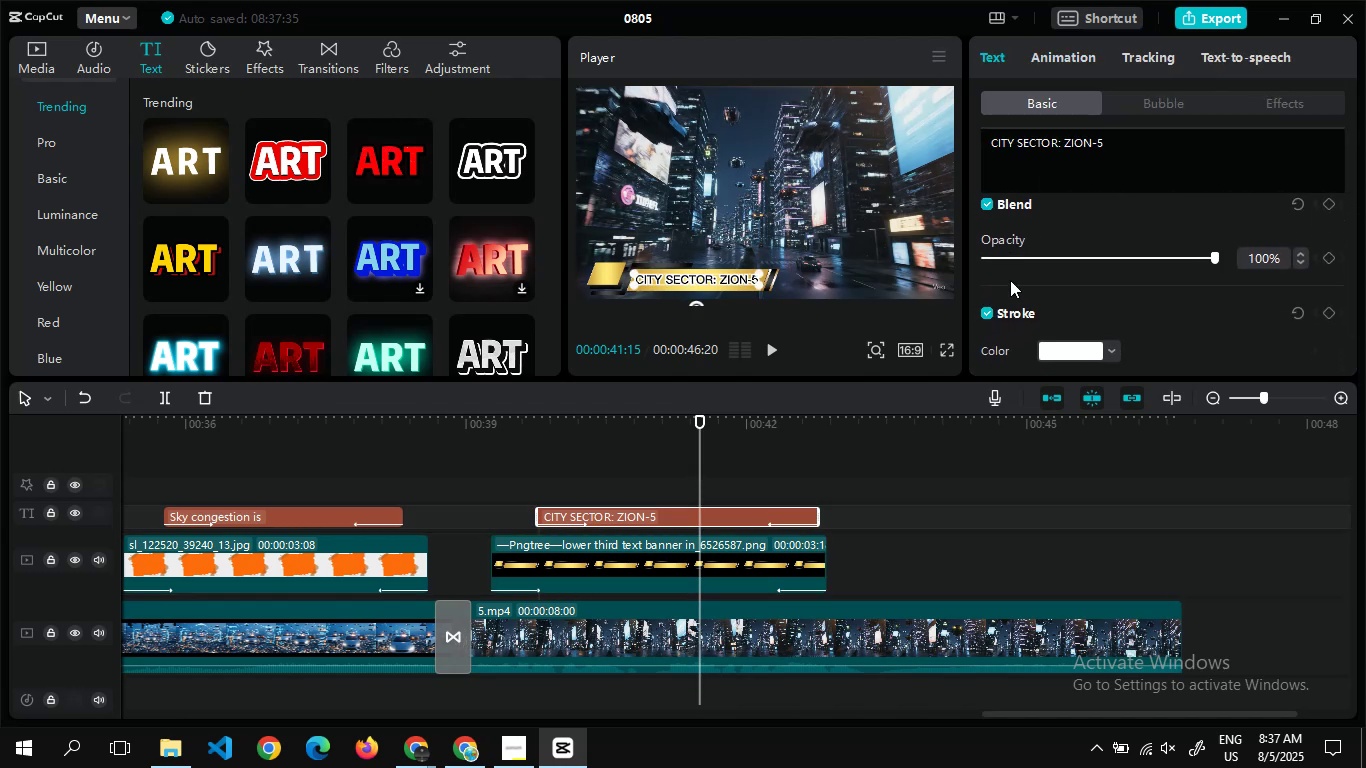 
wait(5.0)
 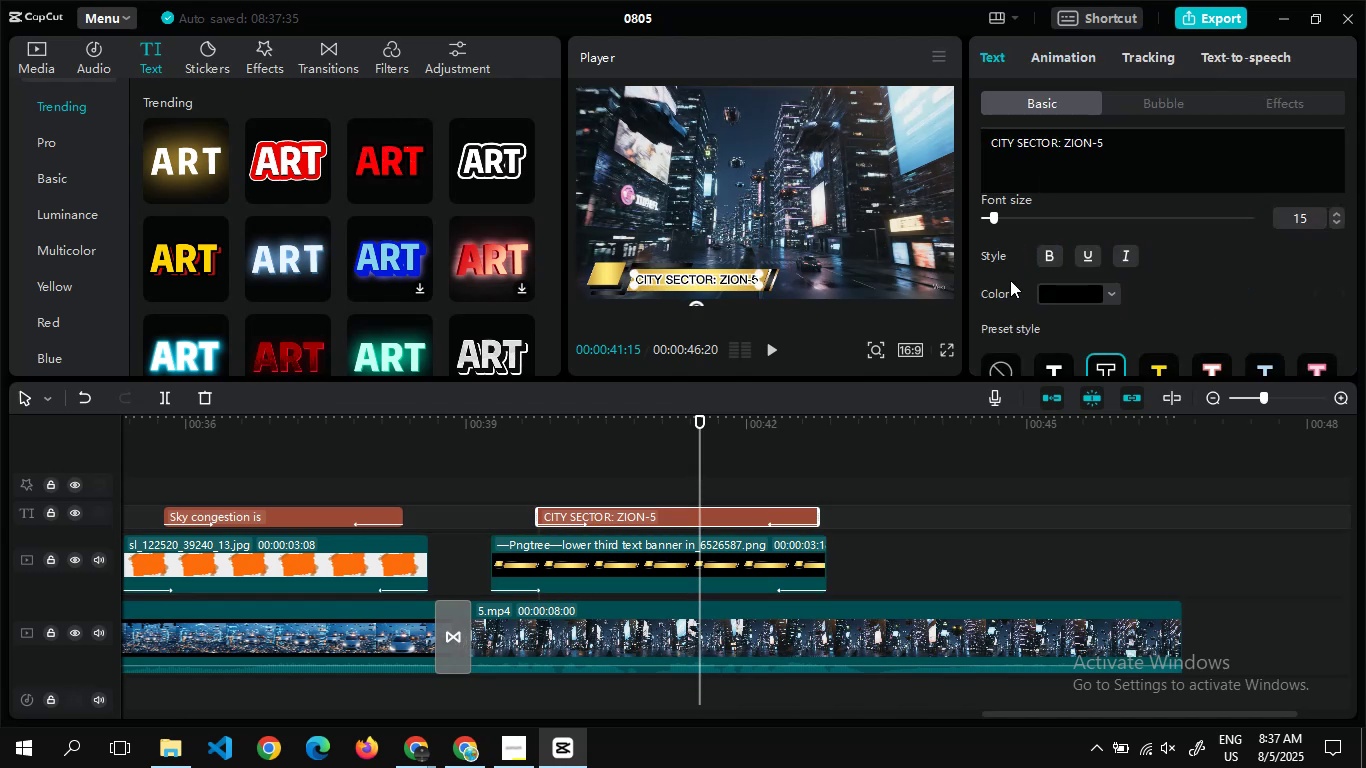 
left_click([989, 309])
 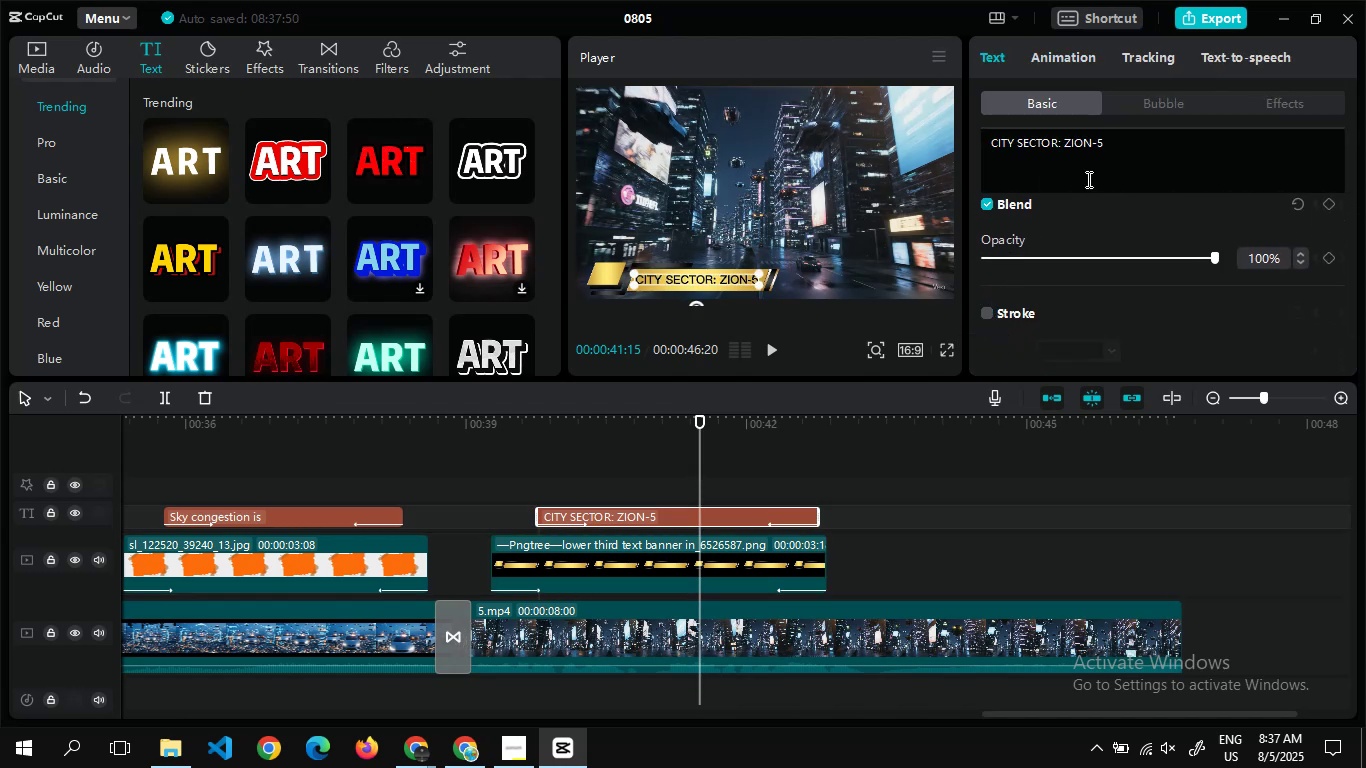 
mouse_move([1044, 229])
 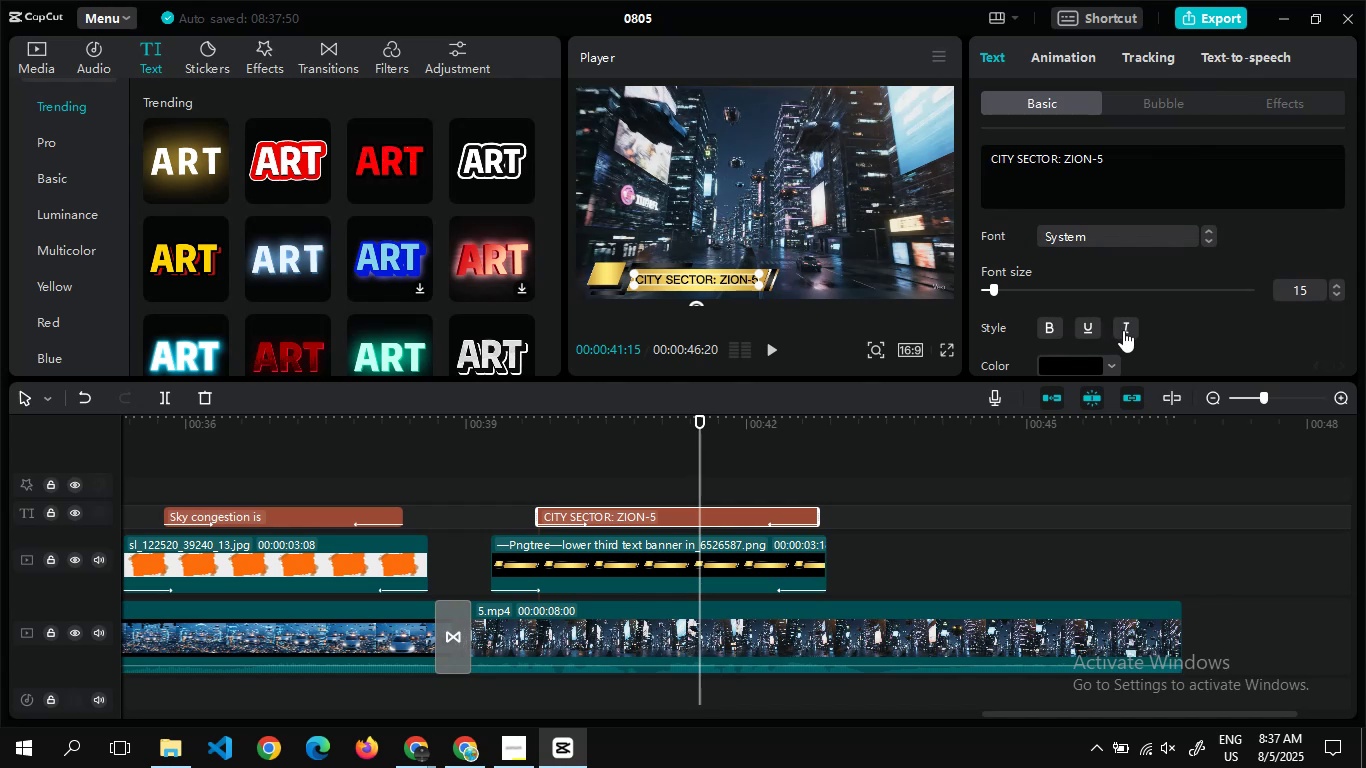 
left_click([1123, 330])
 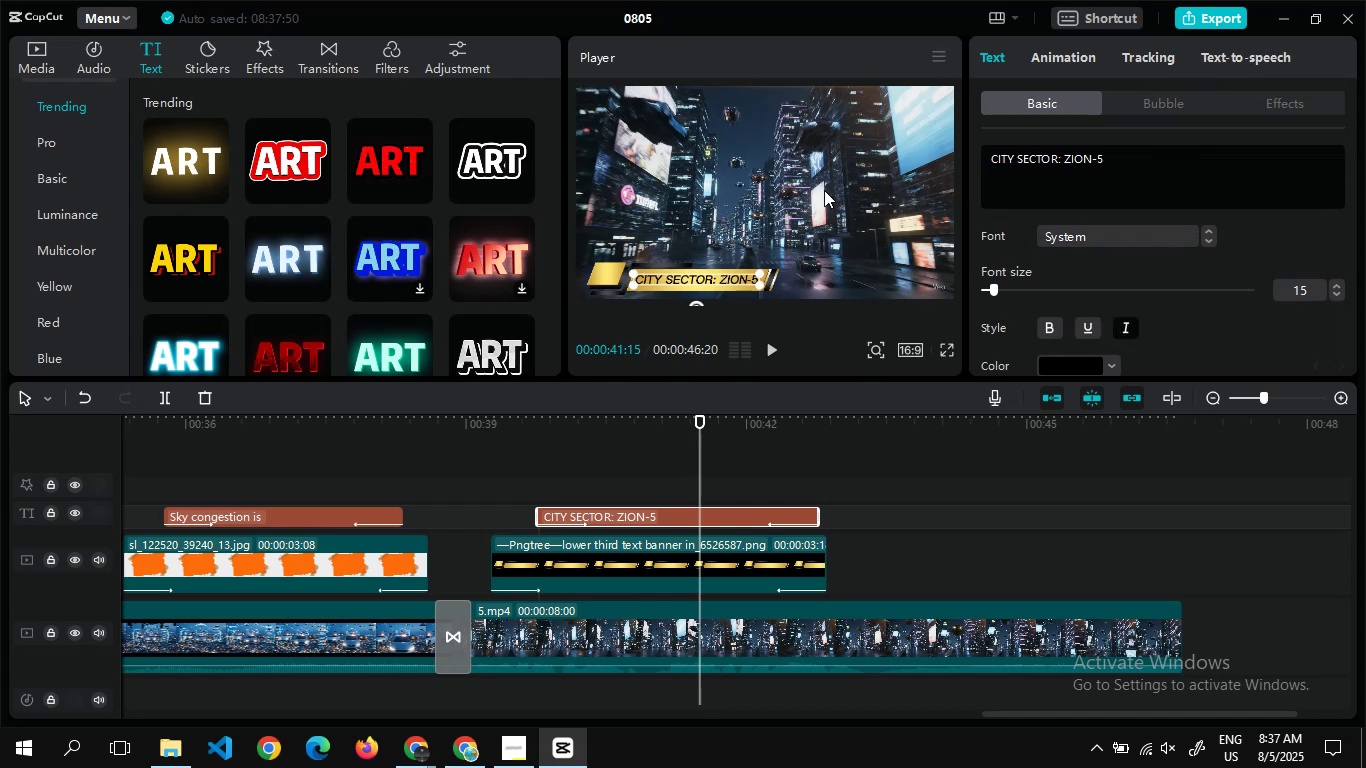 
left_click([824, 190])
 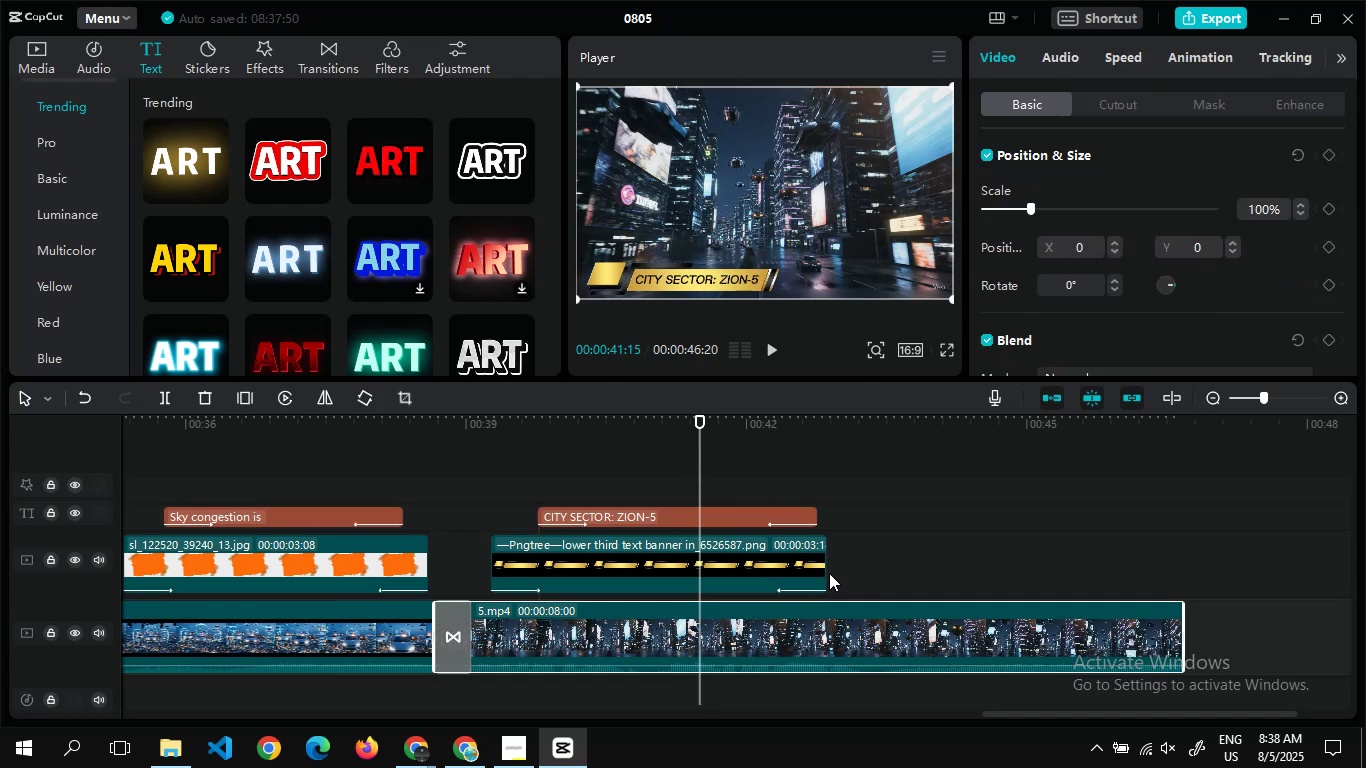 
double_click([832, 573])
 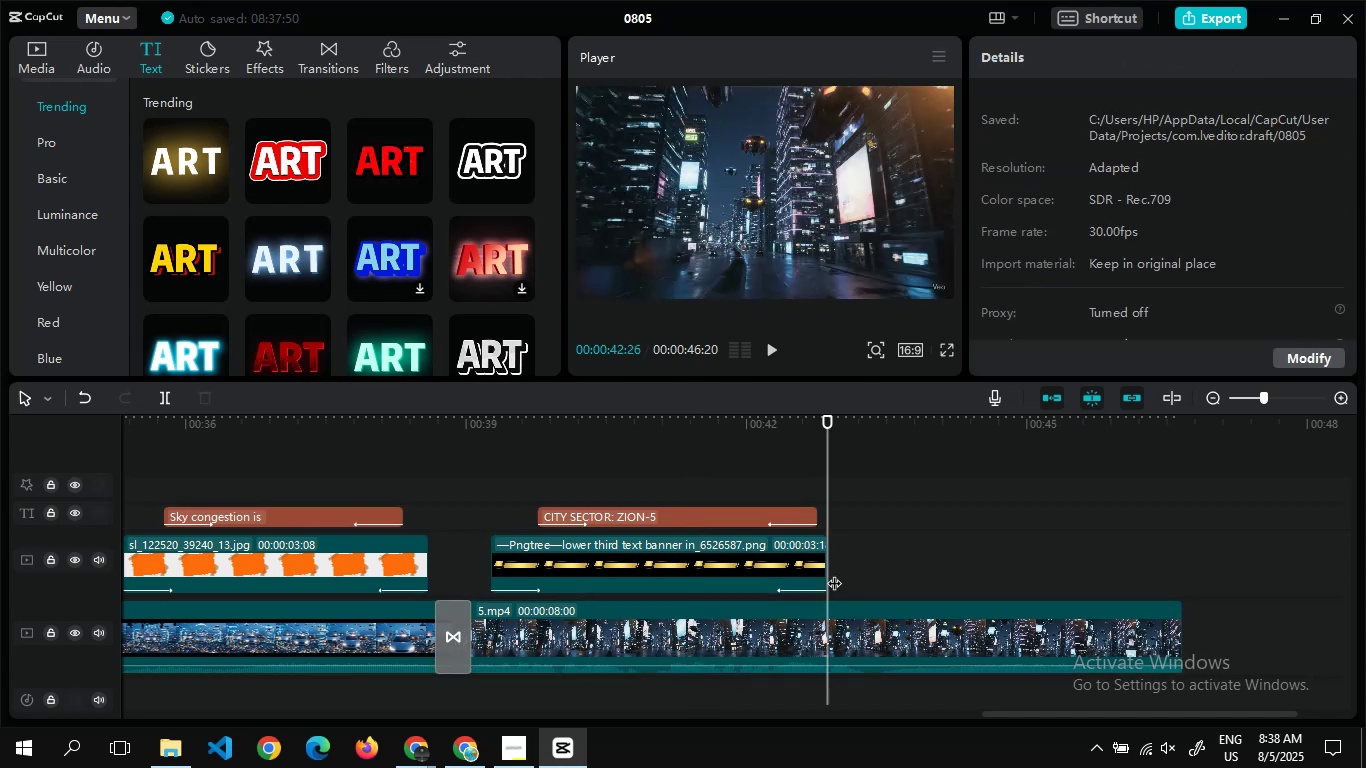 
double_click([834, 573])
 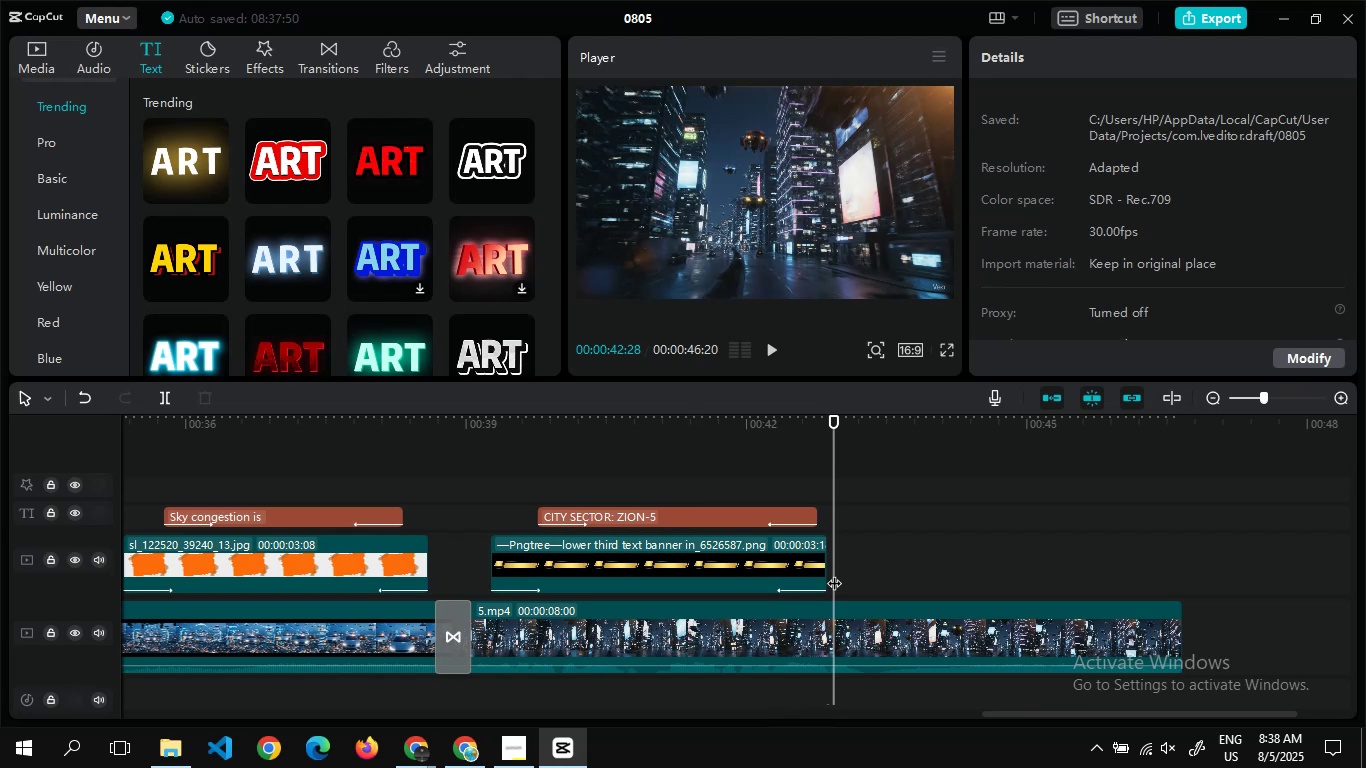 
key(Alt+Tab)
 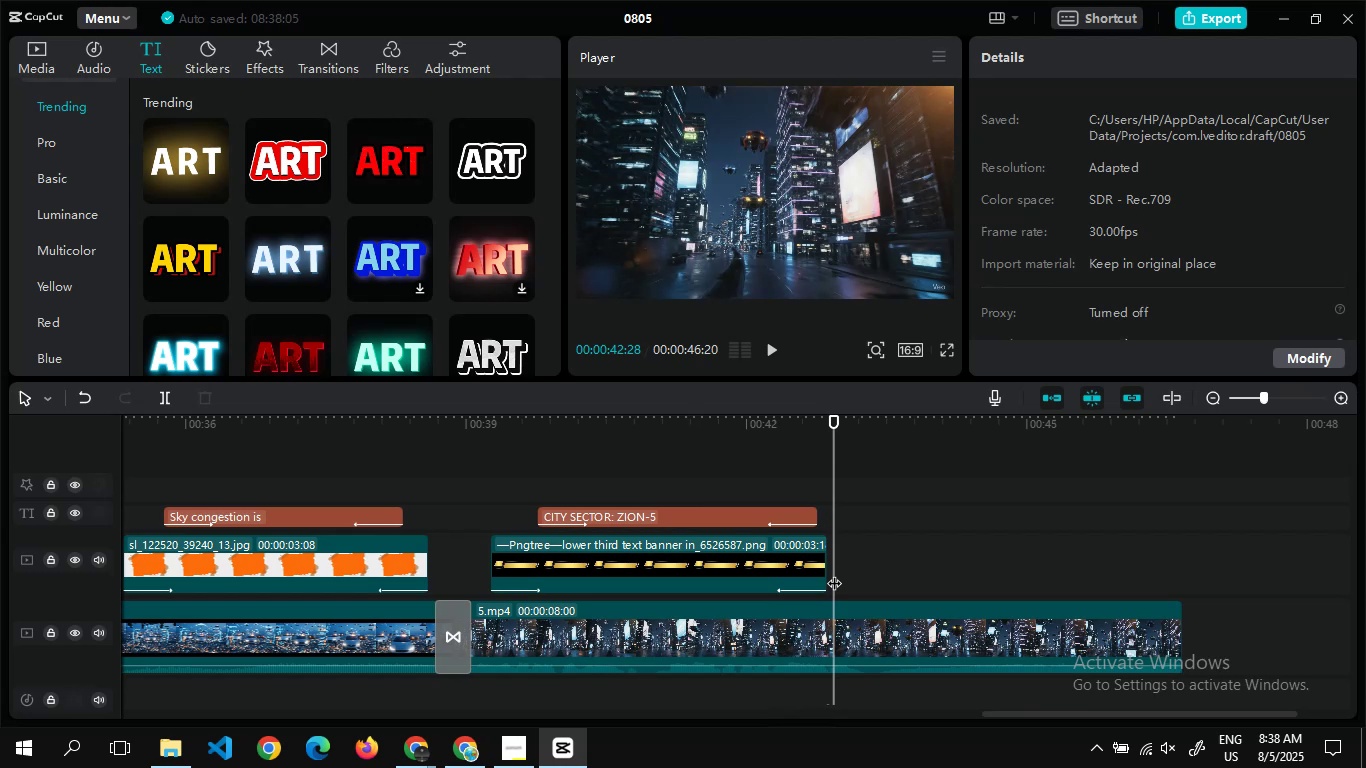 
left_click([834, 573])
 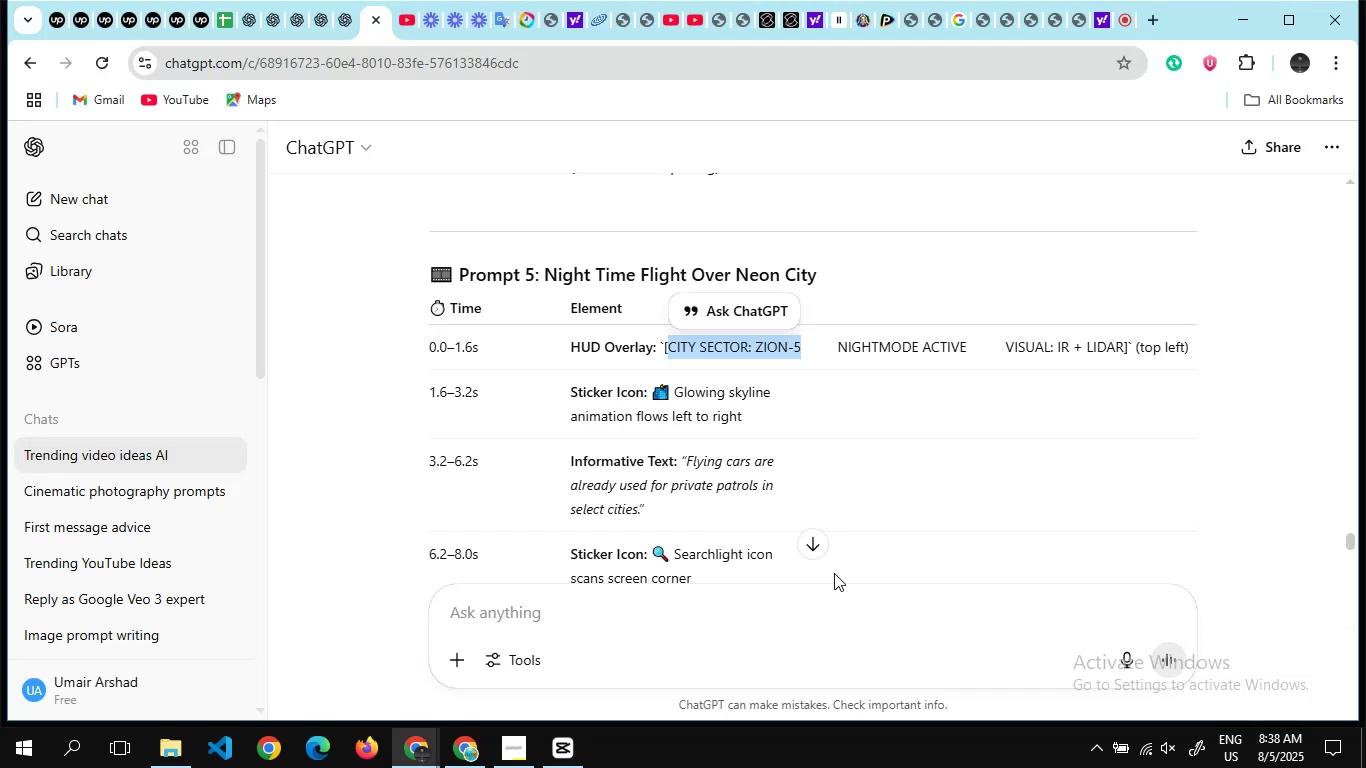 
key(Alt+Tab)
 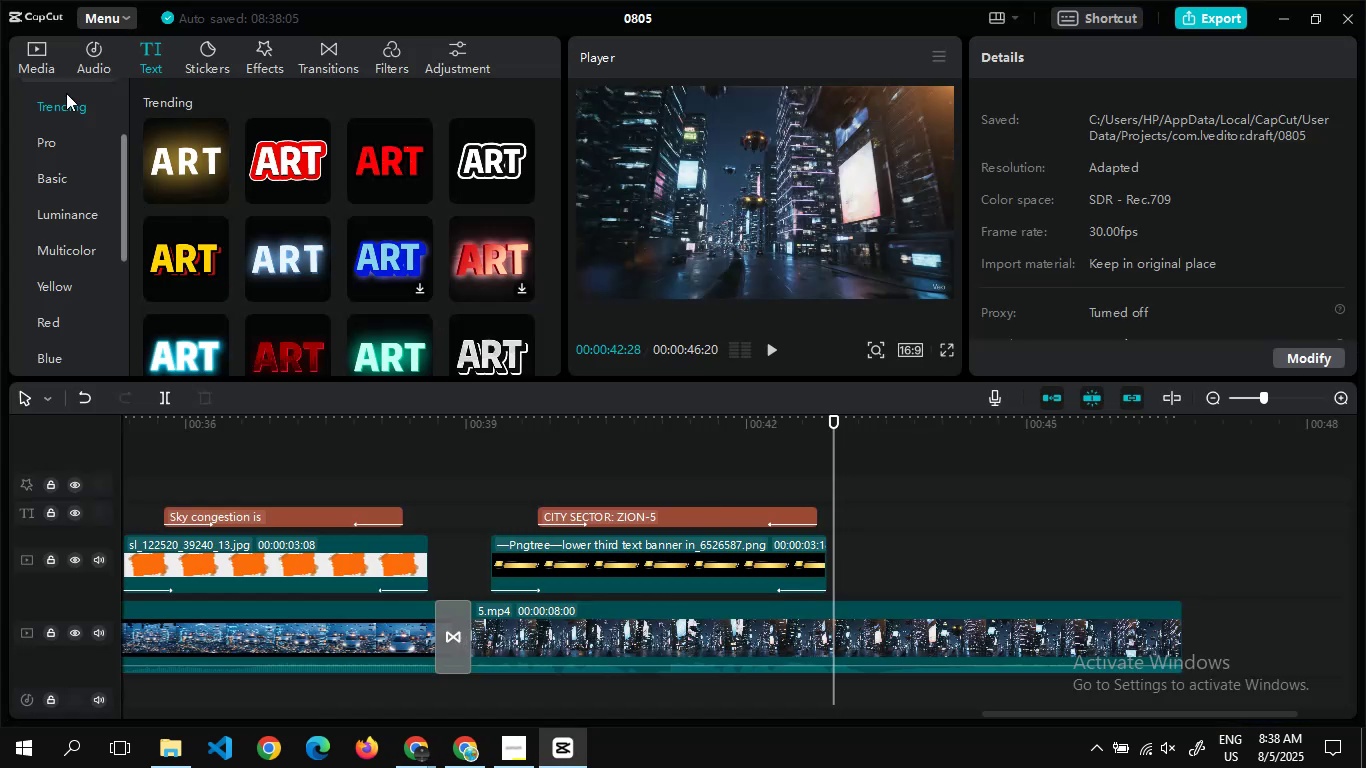 
left_click([48, 69])
 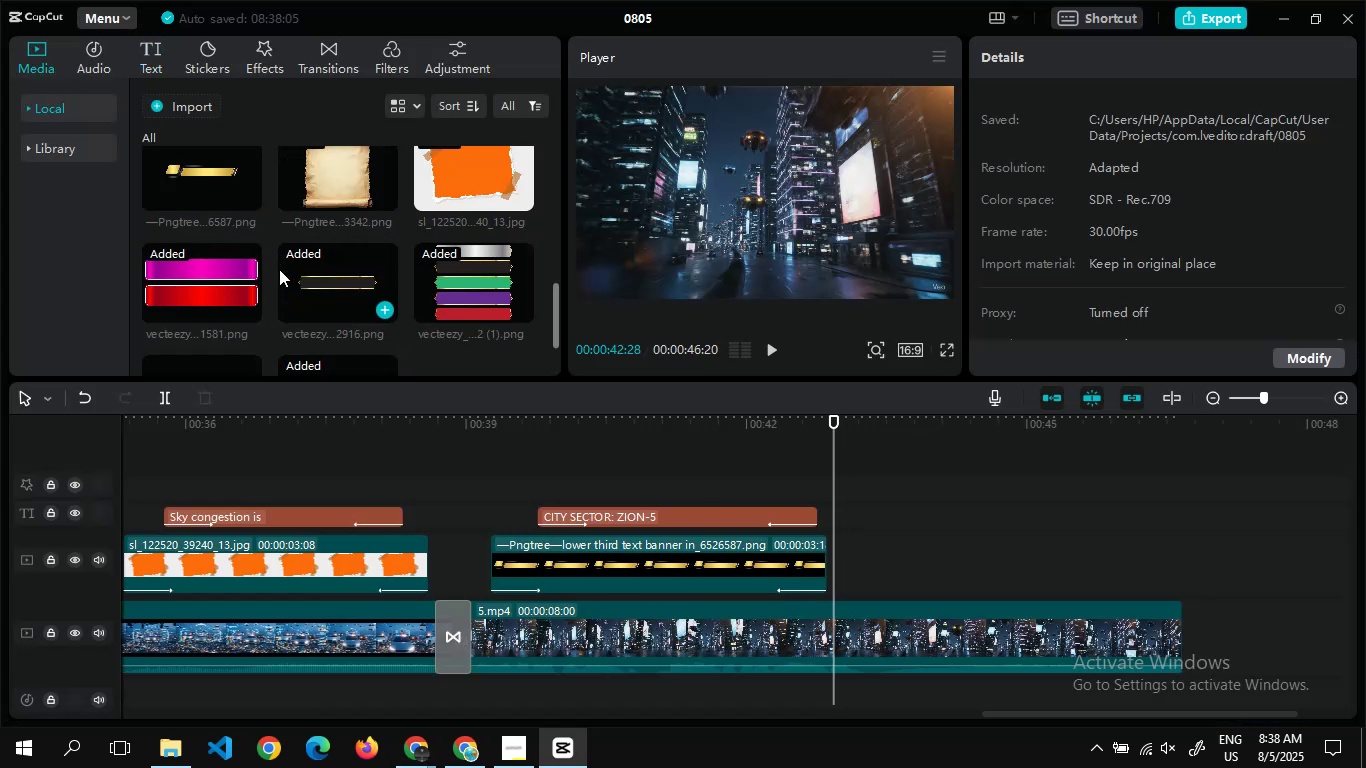 
wait(5.46)
 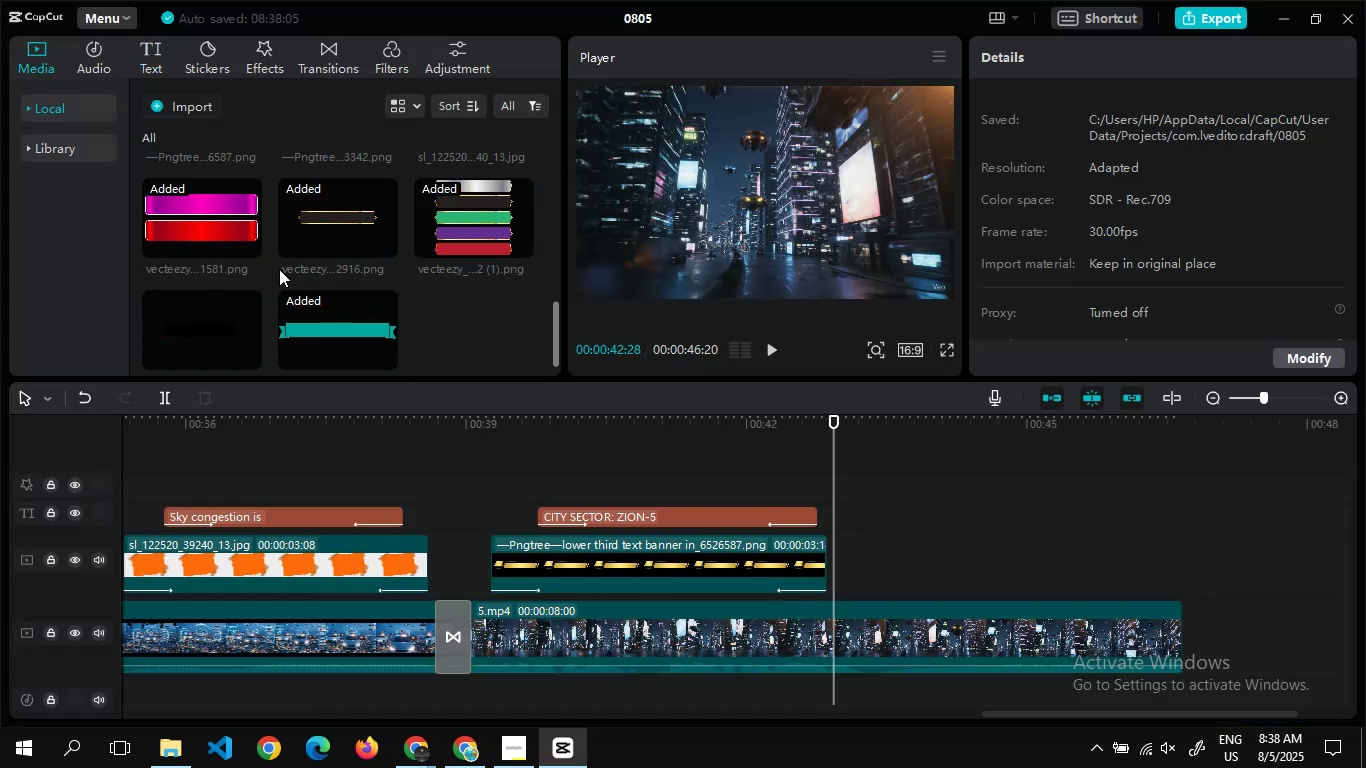 
mouse_move([196, 332])
 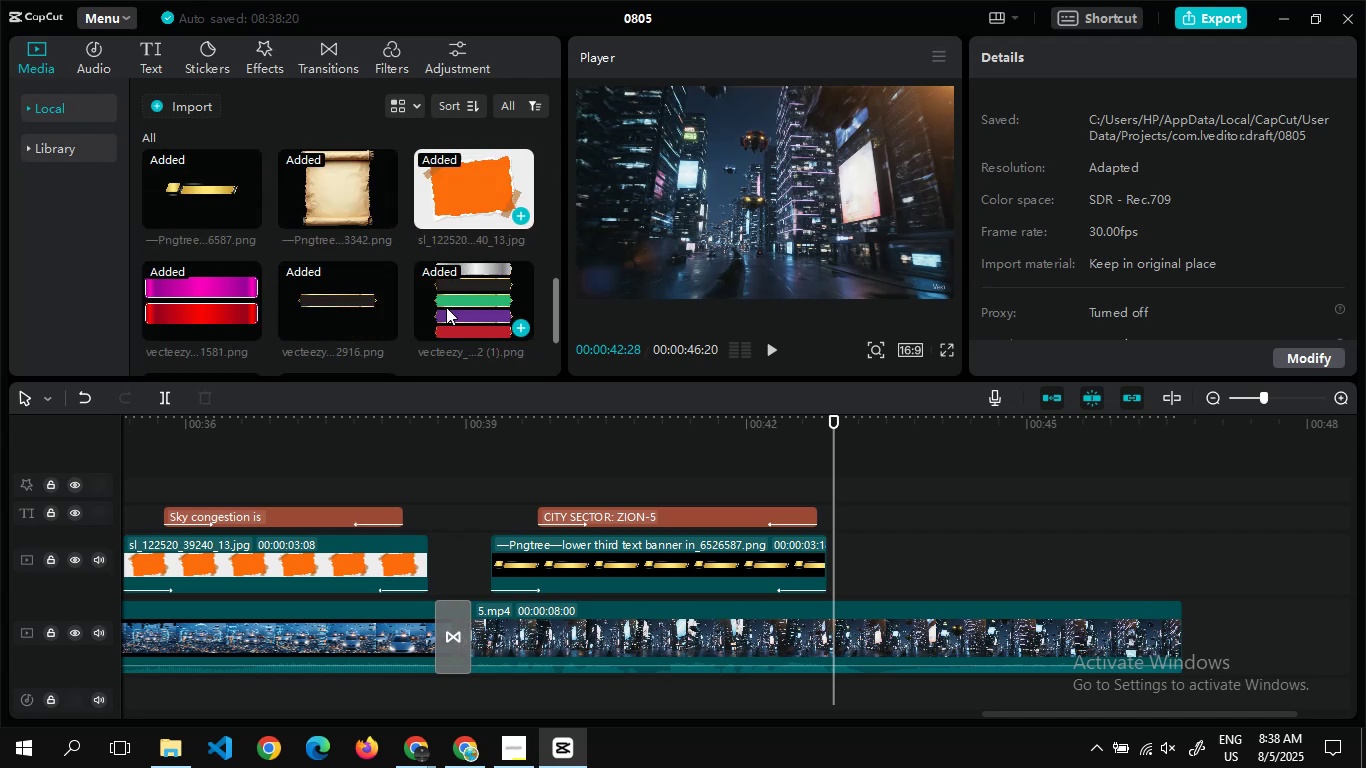 
wait(5.89)
 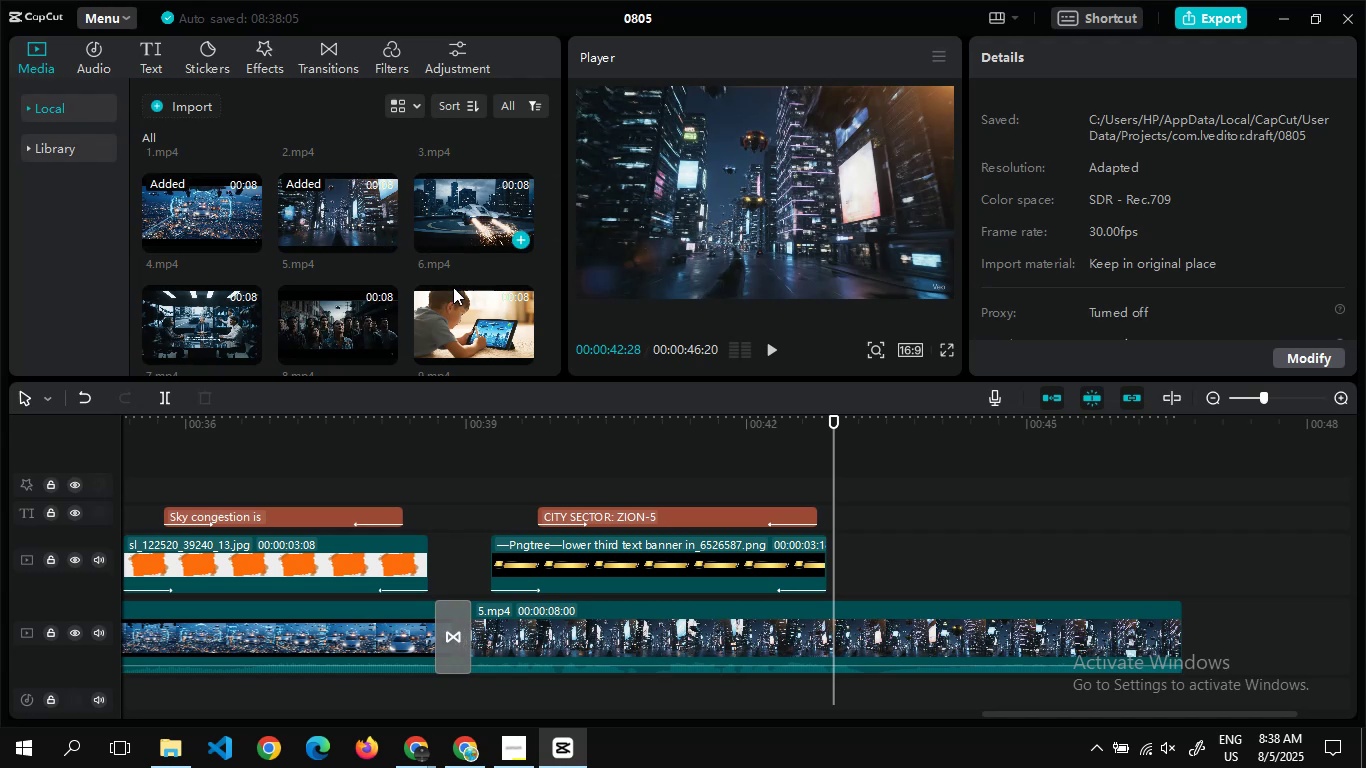 
left_click_drag(start_coordinate=[324, 196], to_coordinate=[828, 561])
 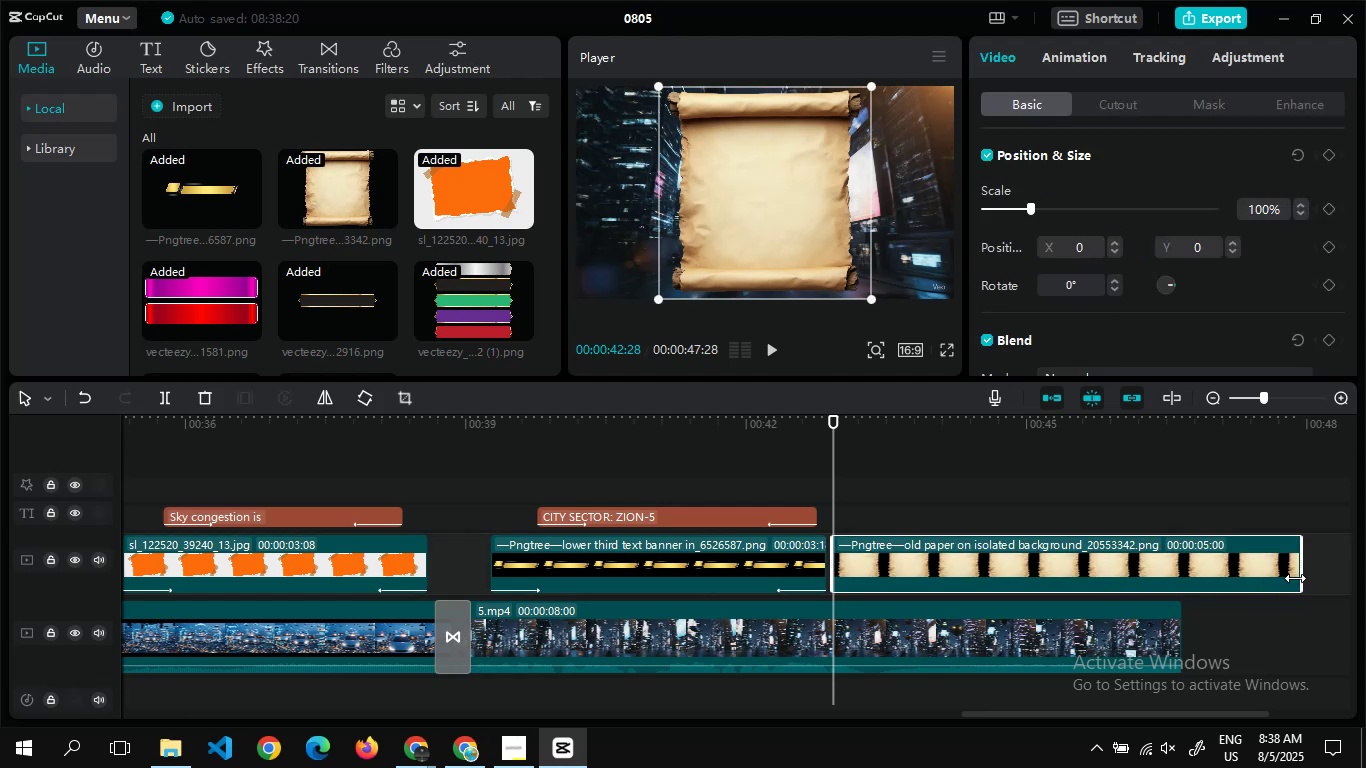 
left_click_drag(start_coordinate=[1301, 579], to_coordinate=[1303, 565])
 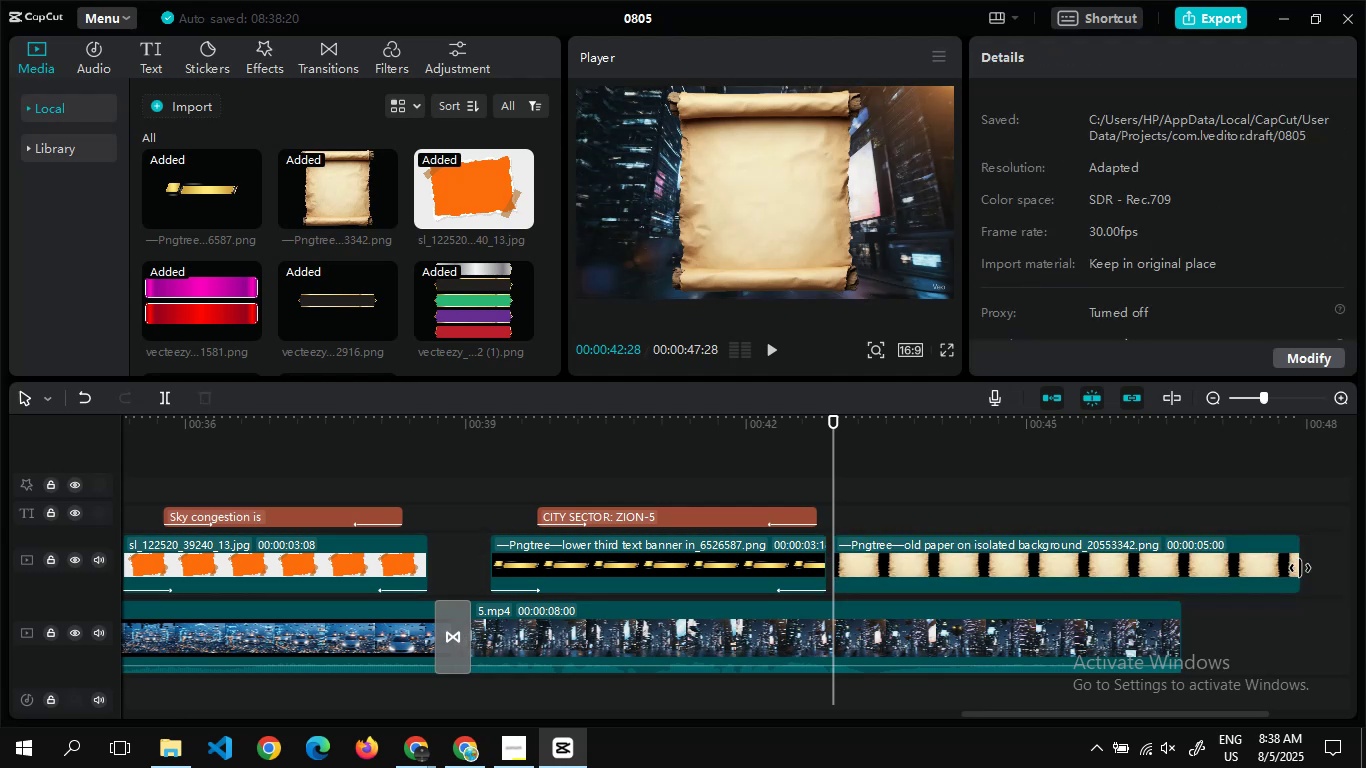 
left_click_drag(start_coordinate=[1300, 568], to_coordinate=[1129, 578])
 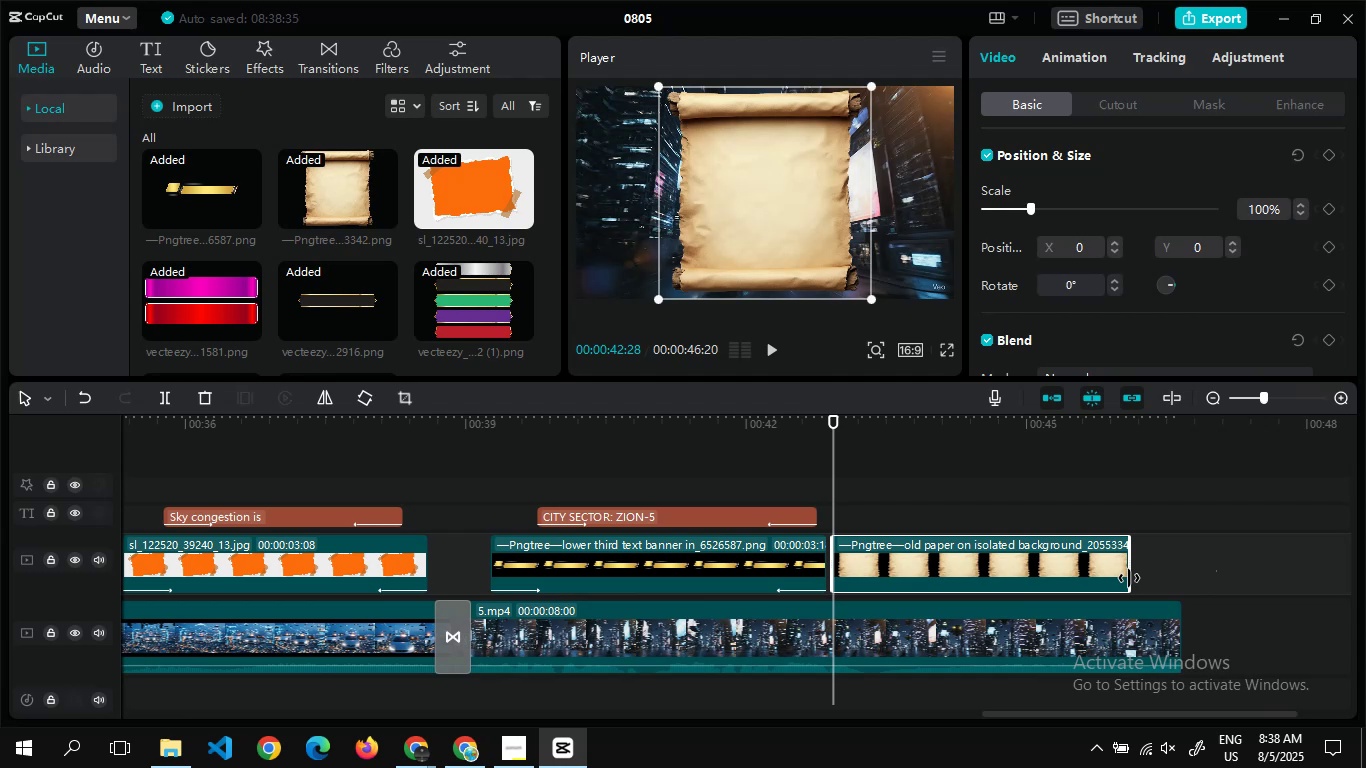 
wait(8.98)
 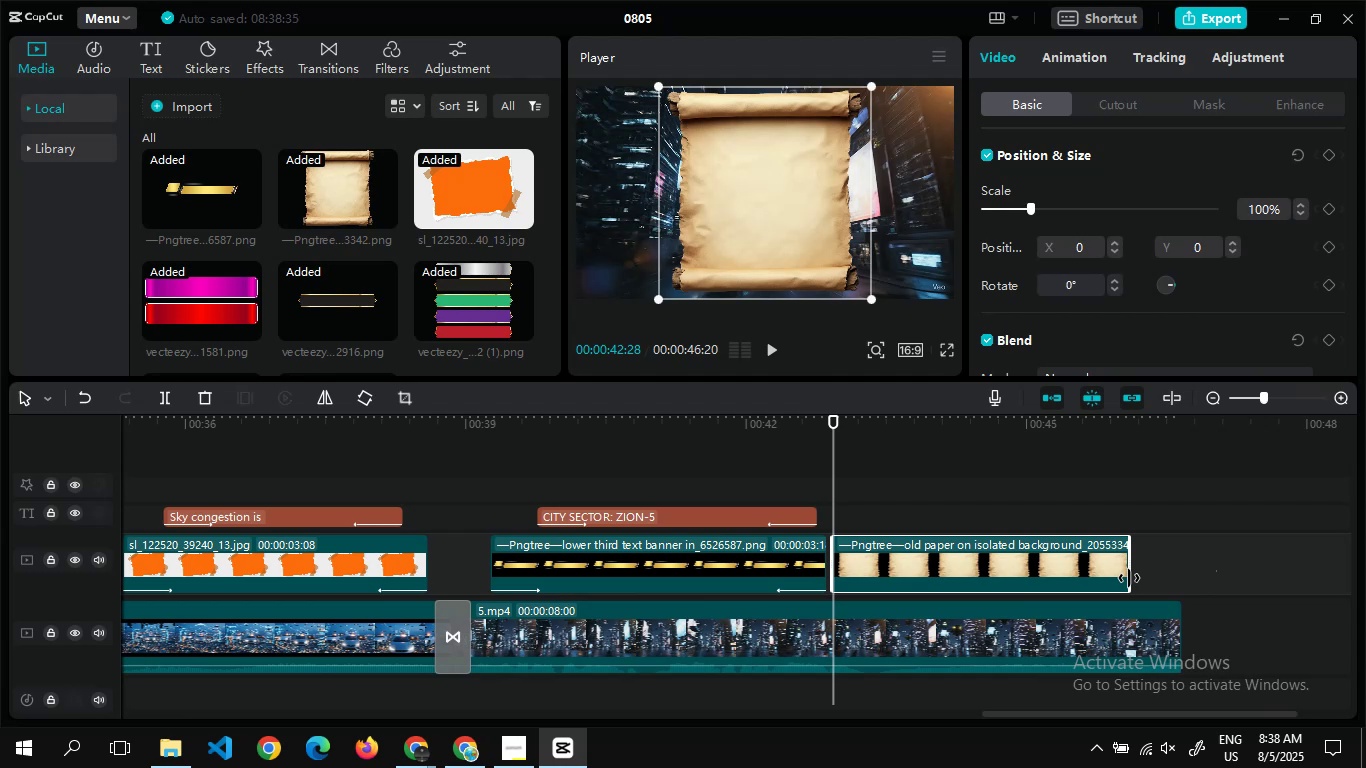 
left_click([1075, 52])
 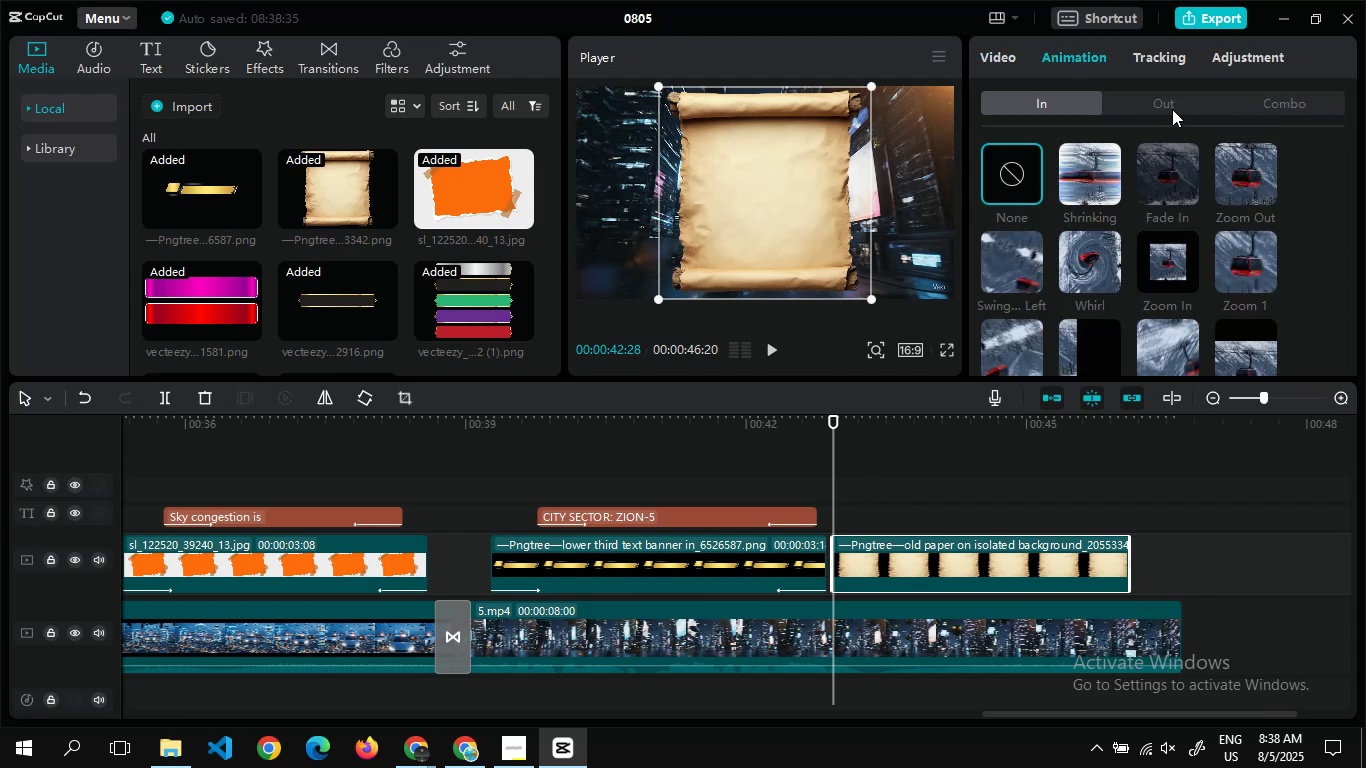 
left_click([1172, 109])
 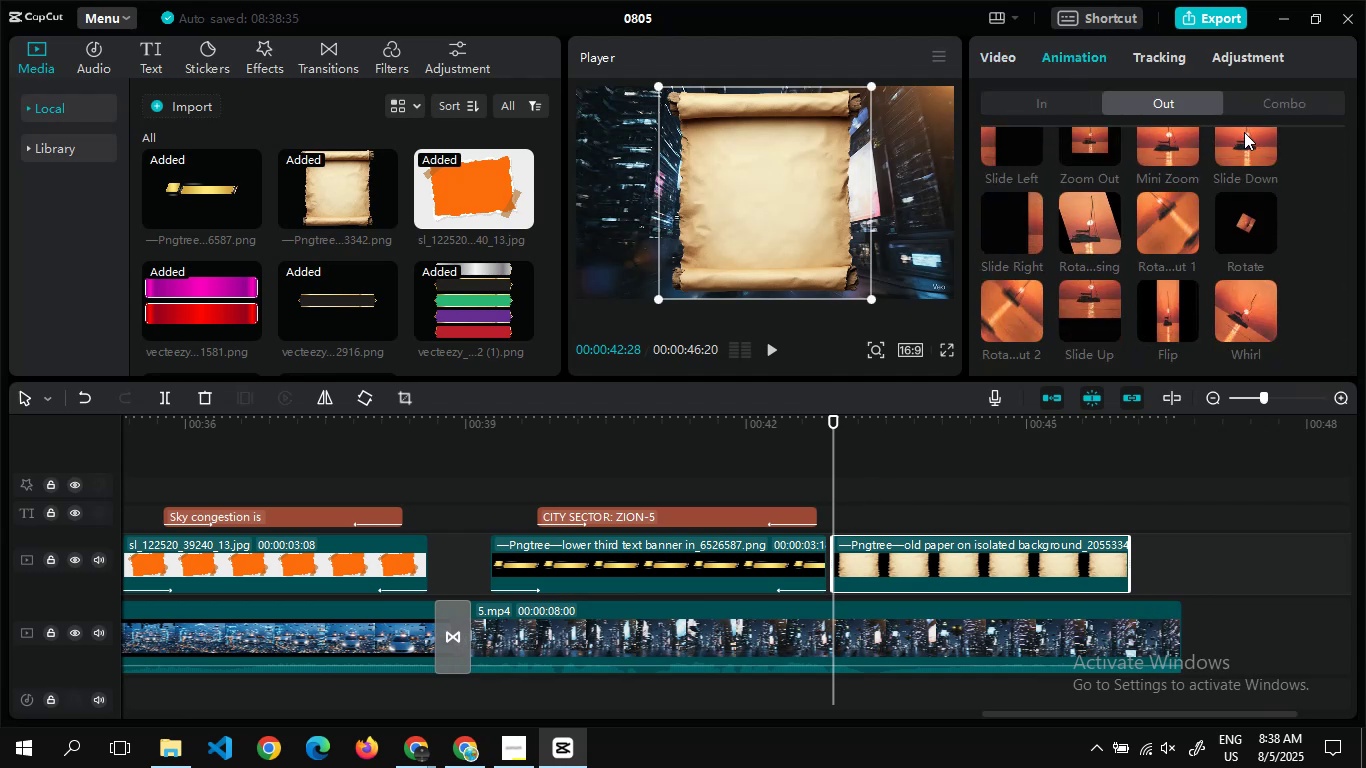 
left_click([1242, 151])
 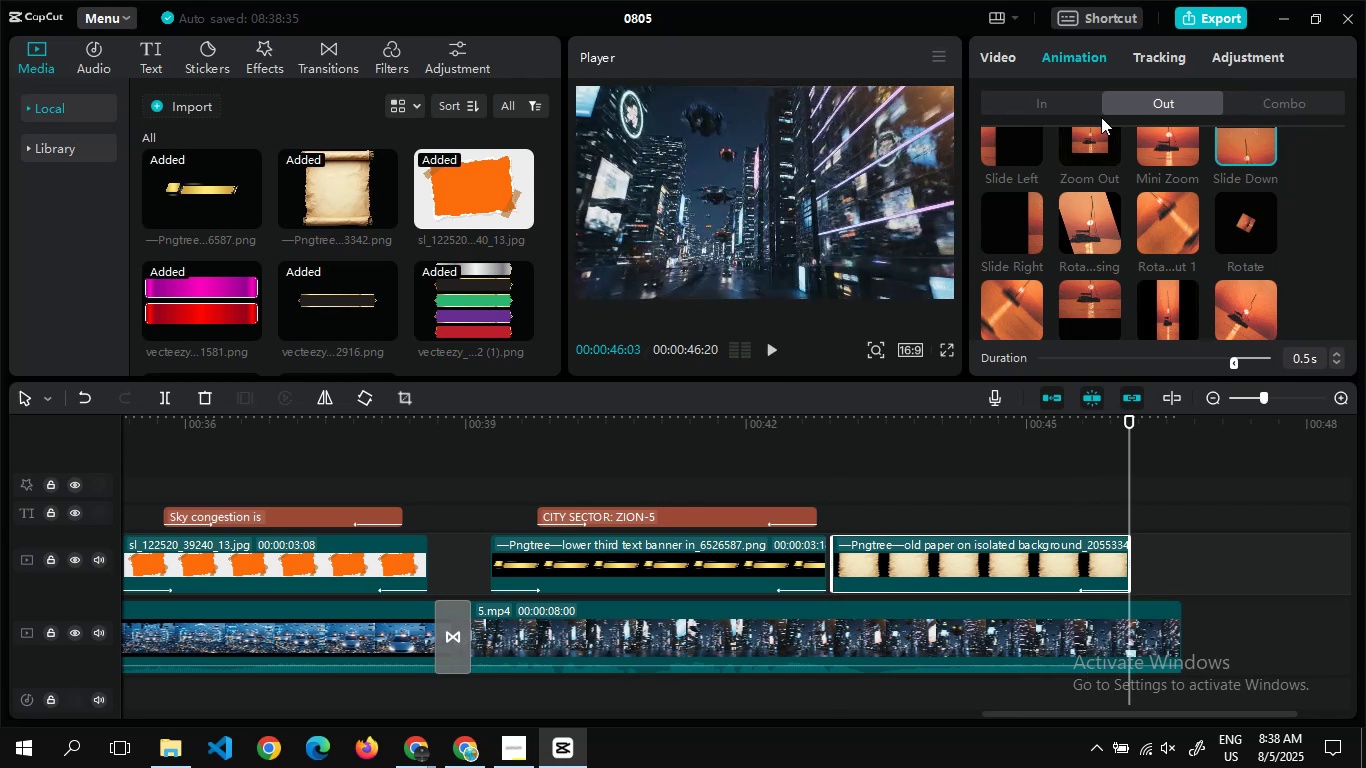 
left_click([1058, 112])
 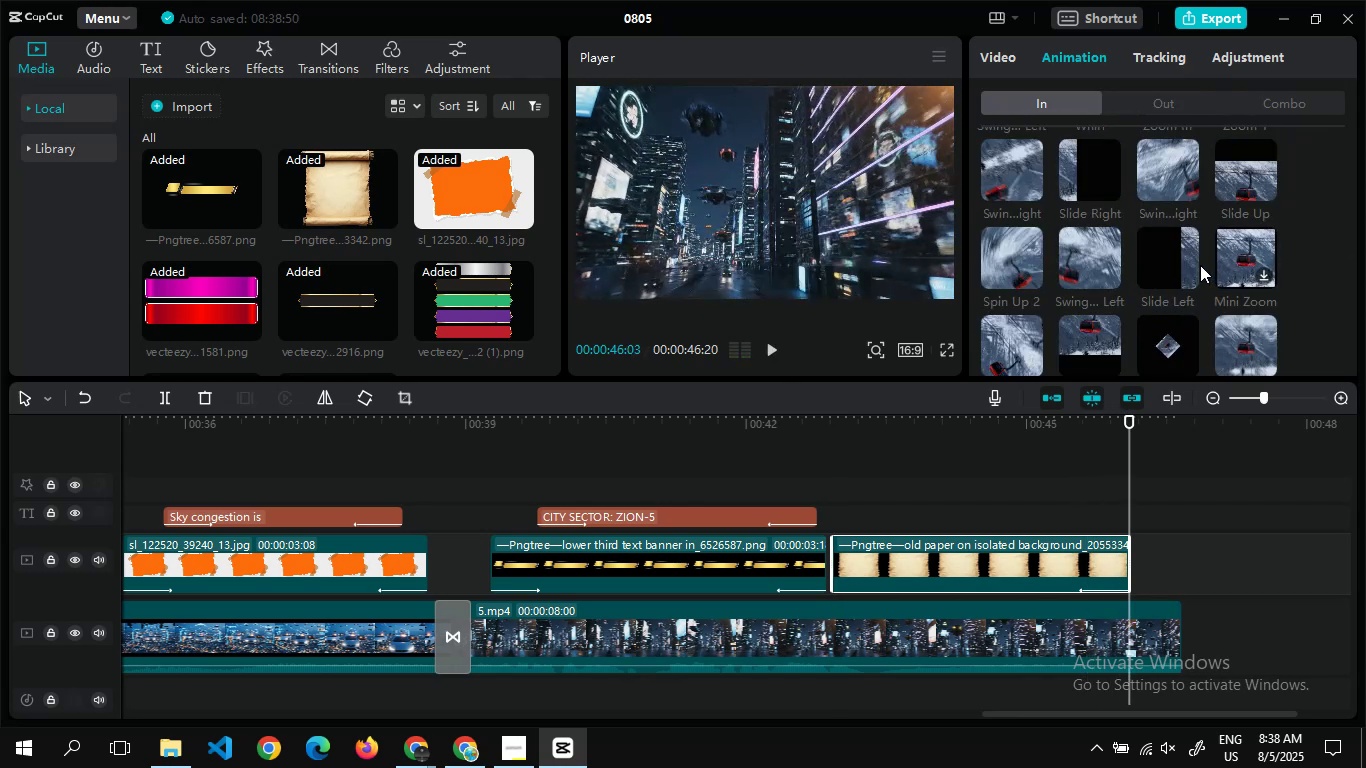 
left_click([1174, 267])
 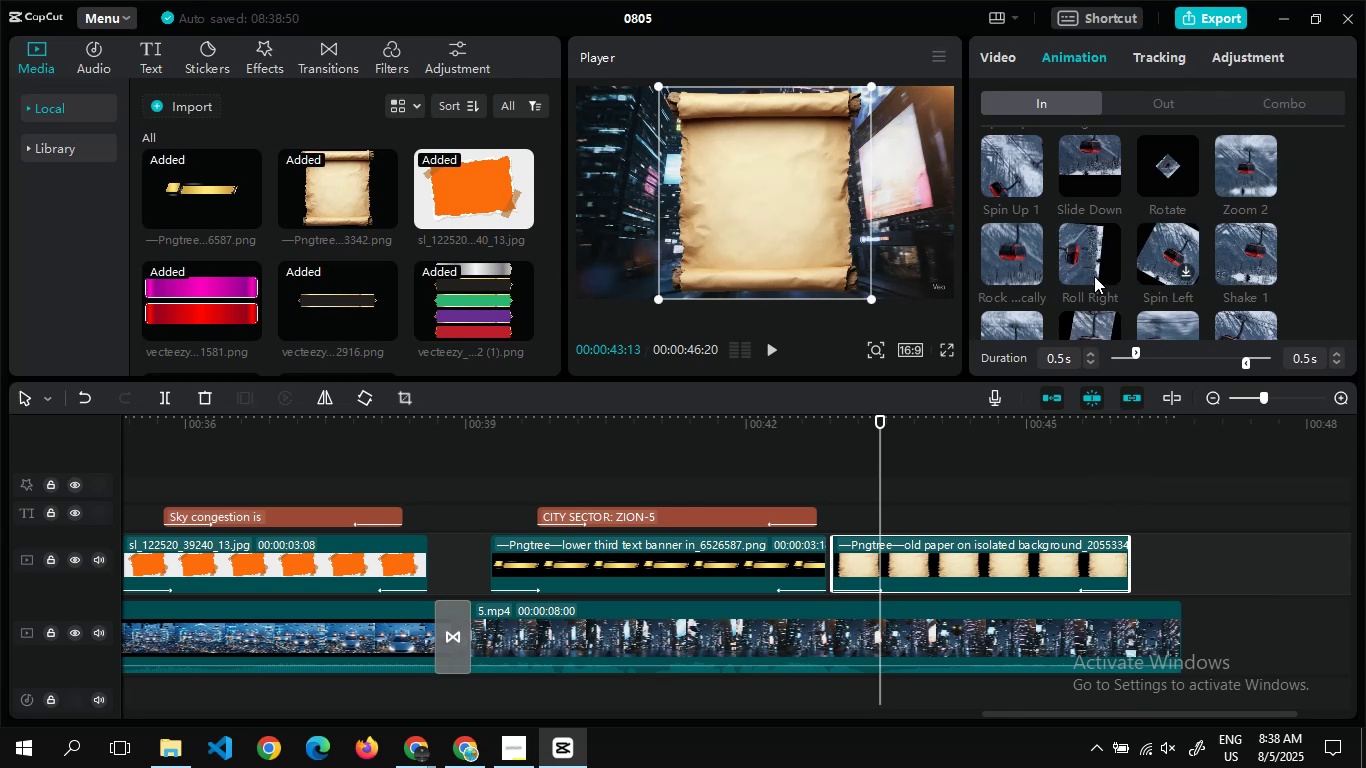 
wait(5.33)
 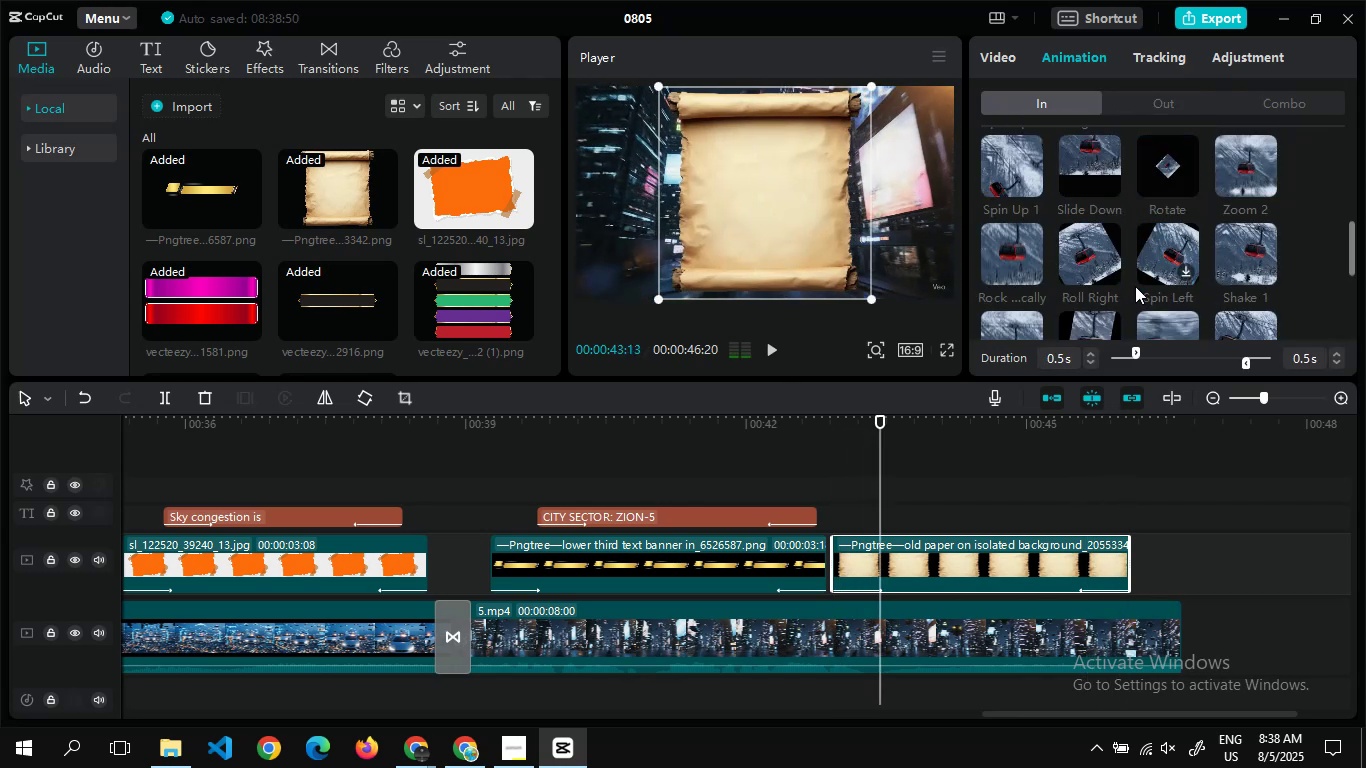 
left_click([1094, 263])
 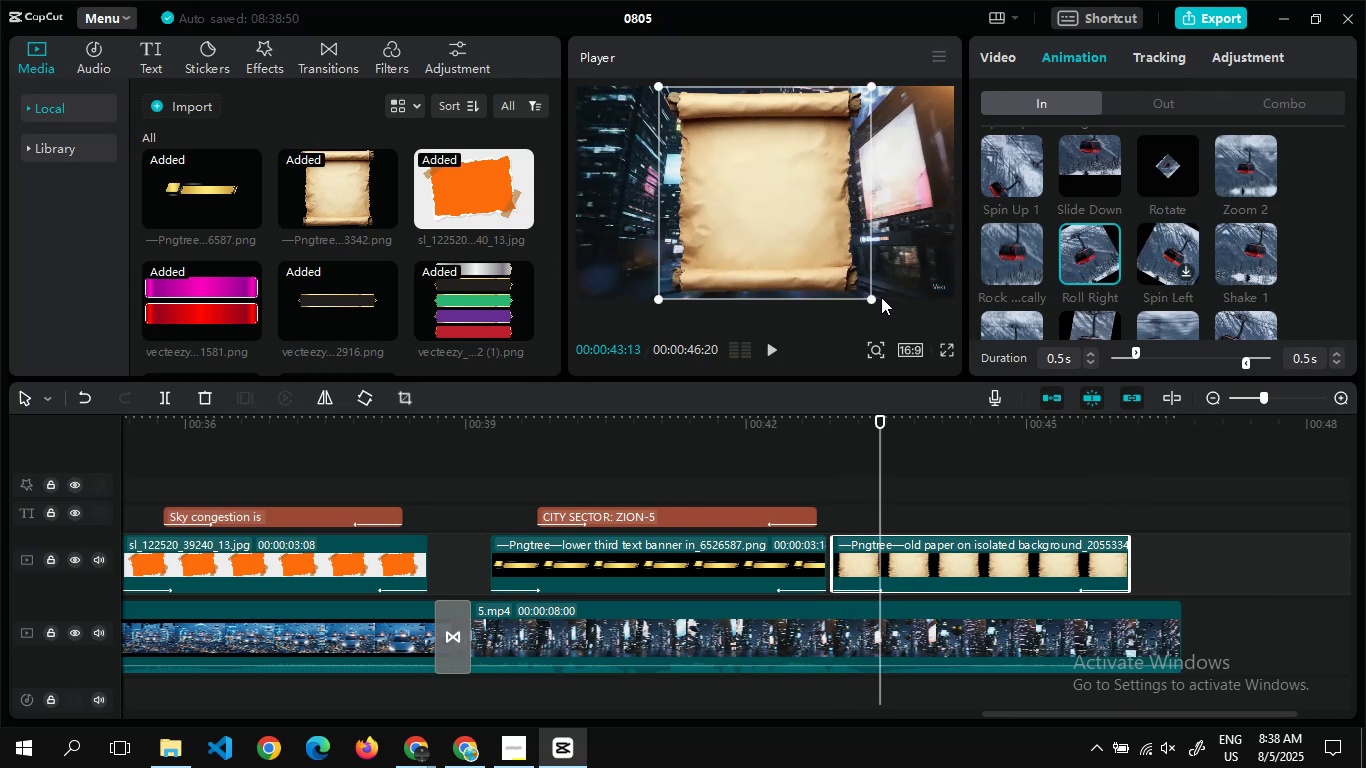 
left_click_drag(start_coordinate=[870, 296], to_coordinate=[817, 285])
 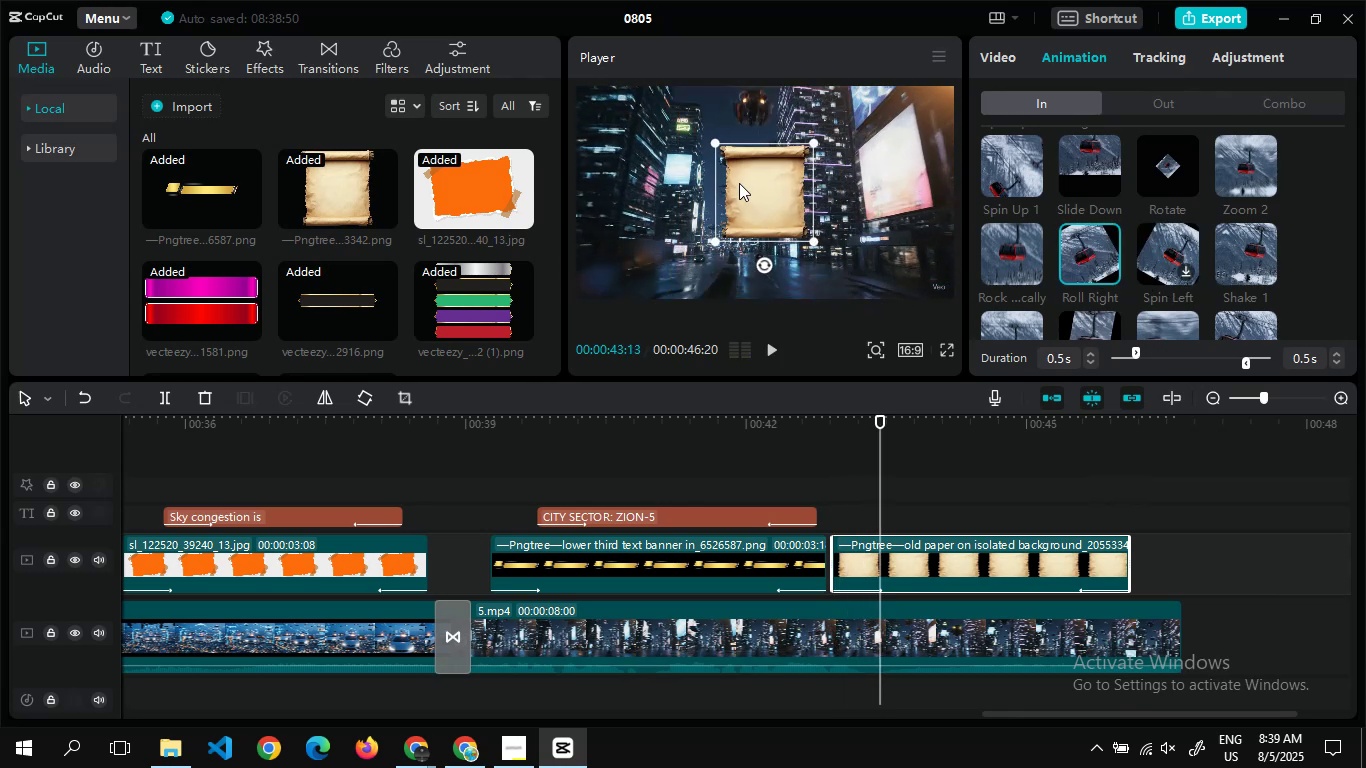 
left_click_drag(start_coordinate=[739, 183], to_coordinate=[599, 129])
 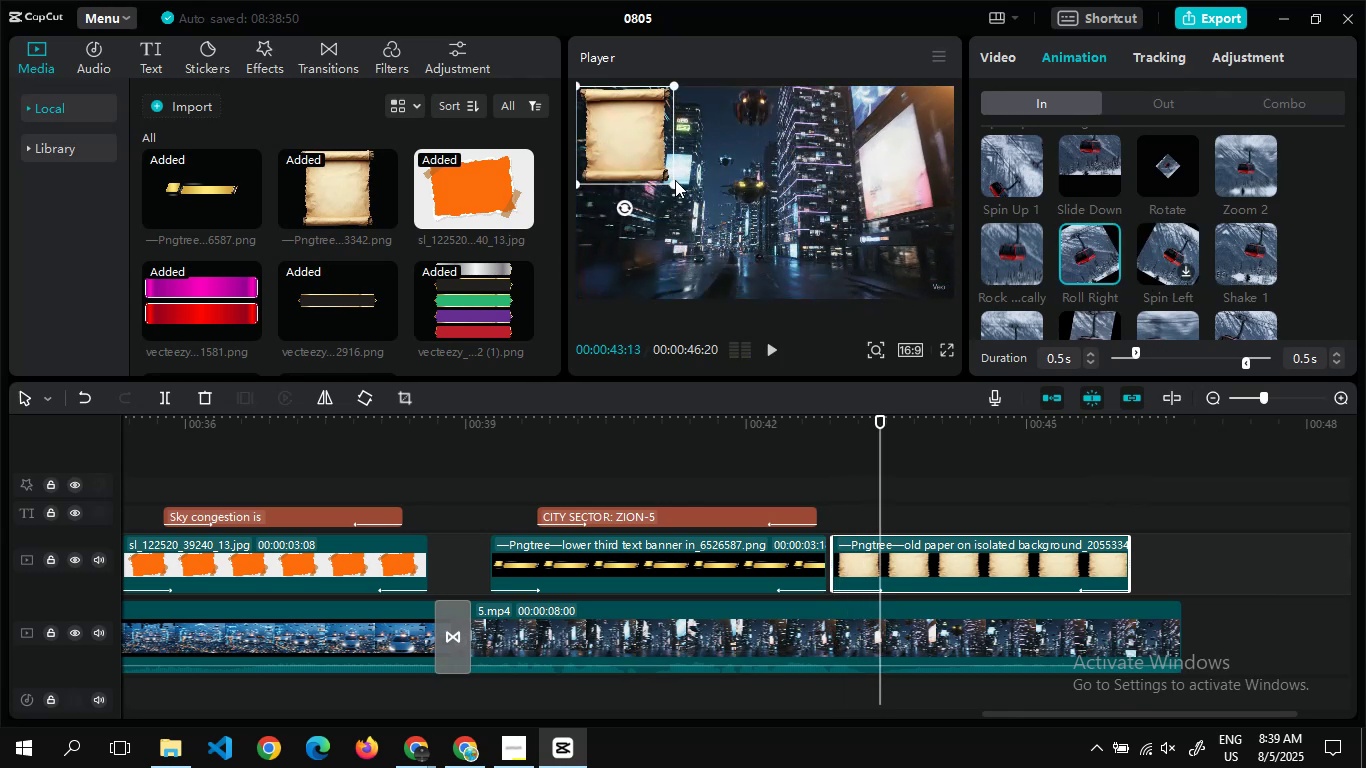 
left_click_drag(start_coordinate=[675, 186], to_coordinate=[667, 183])
 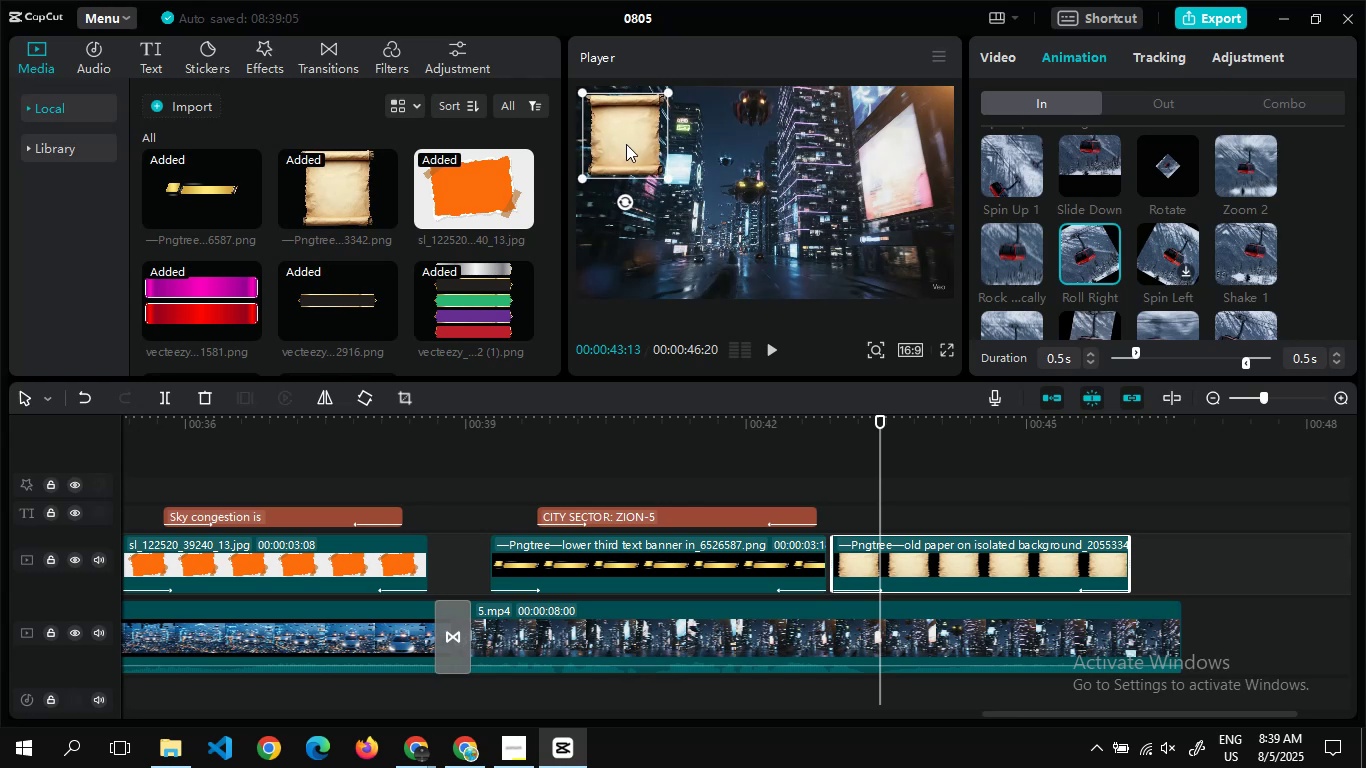 
left_click_drag(start_coordinate=[626, 144], to_coordinate=[621, 141])
 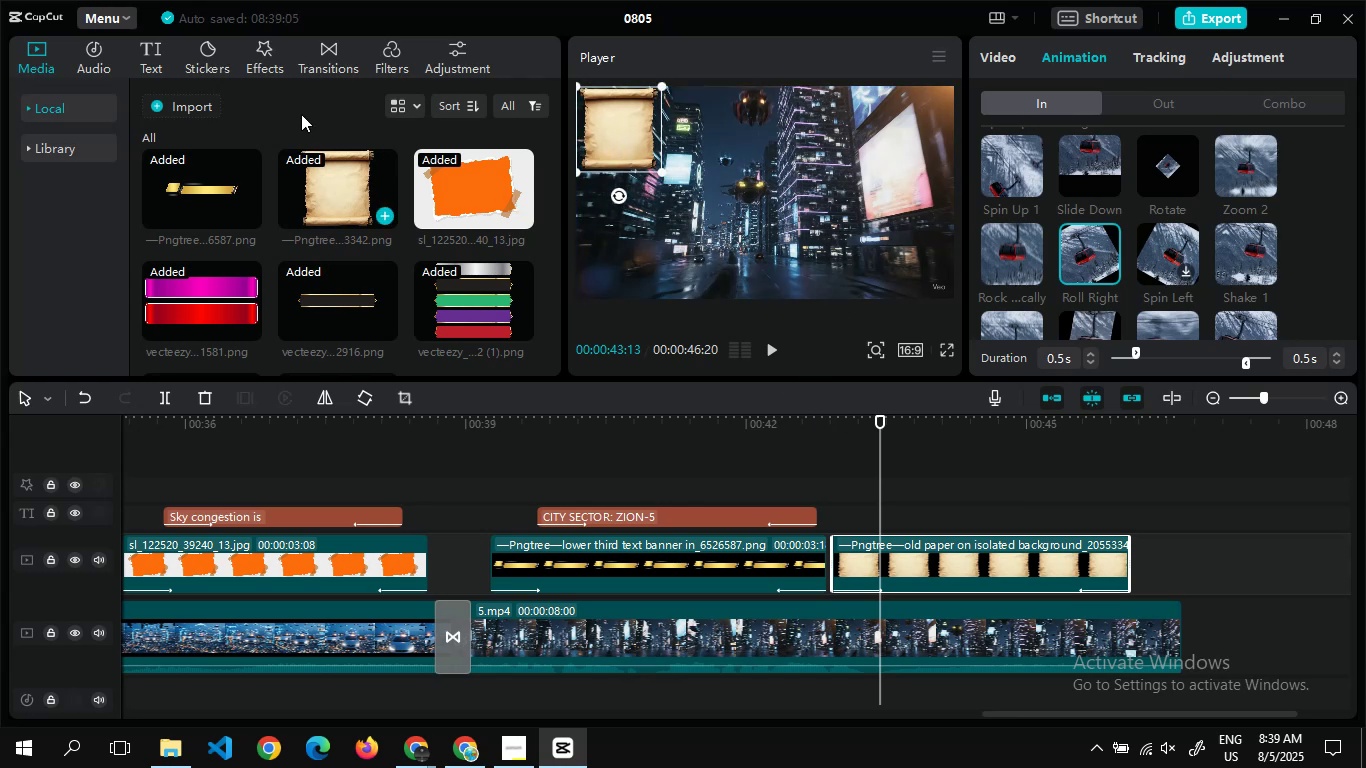 
left_click([150, 61])
 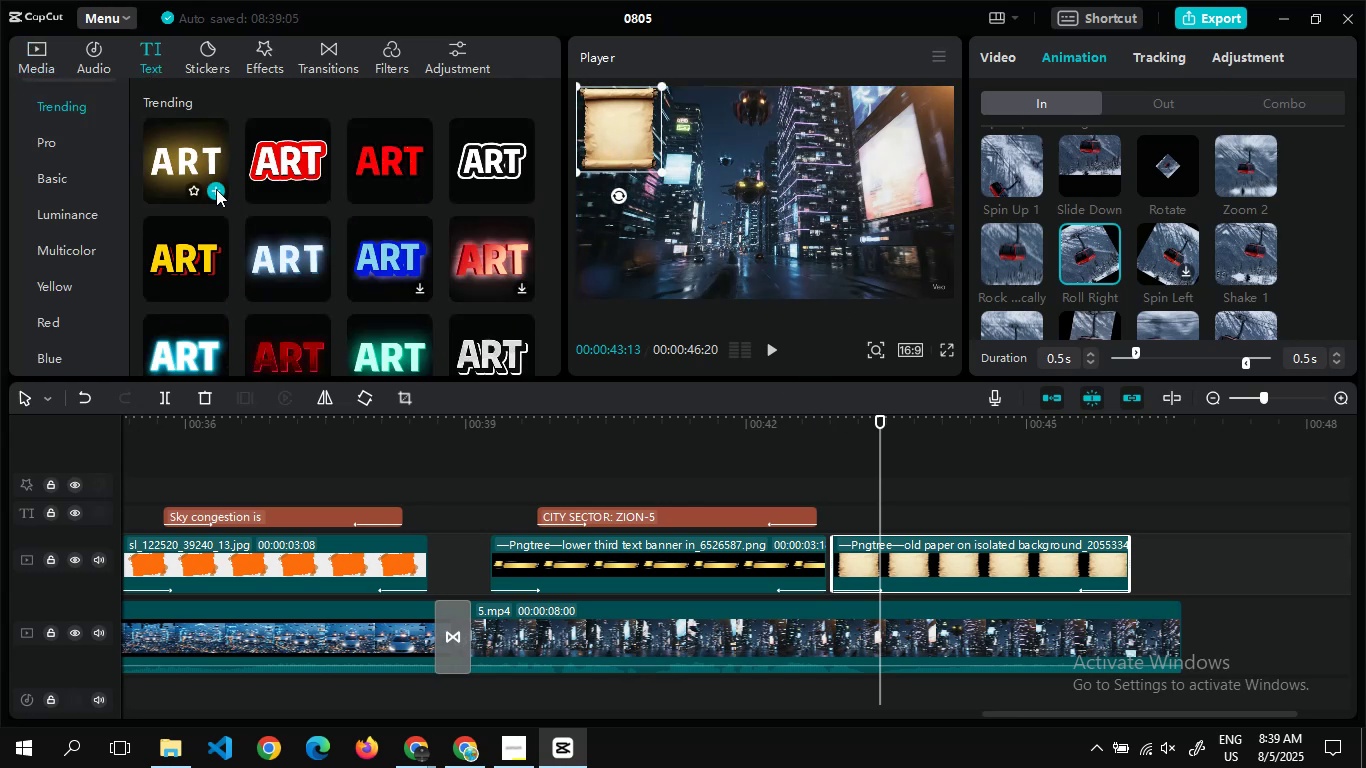 
left_click([216, 189])
 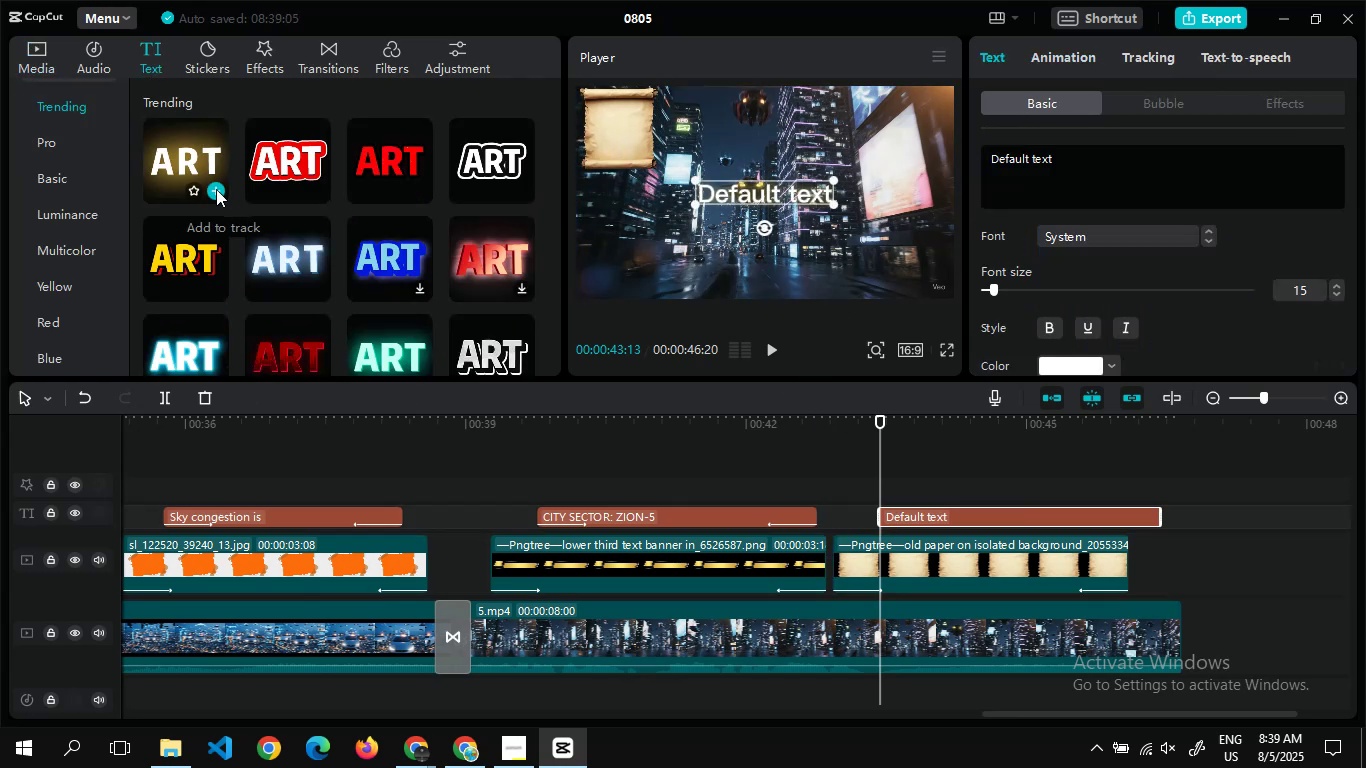 
key(Alt+Tab)
 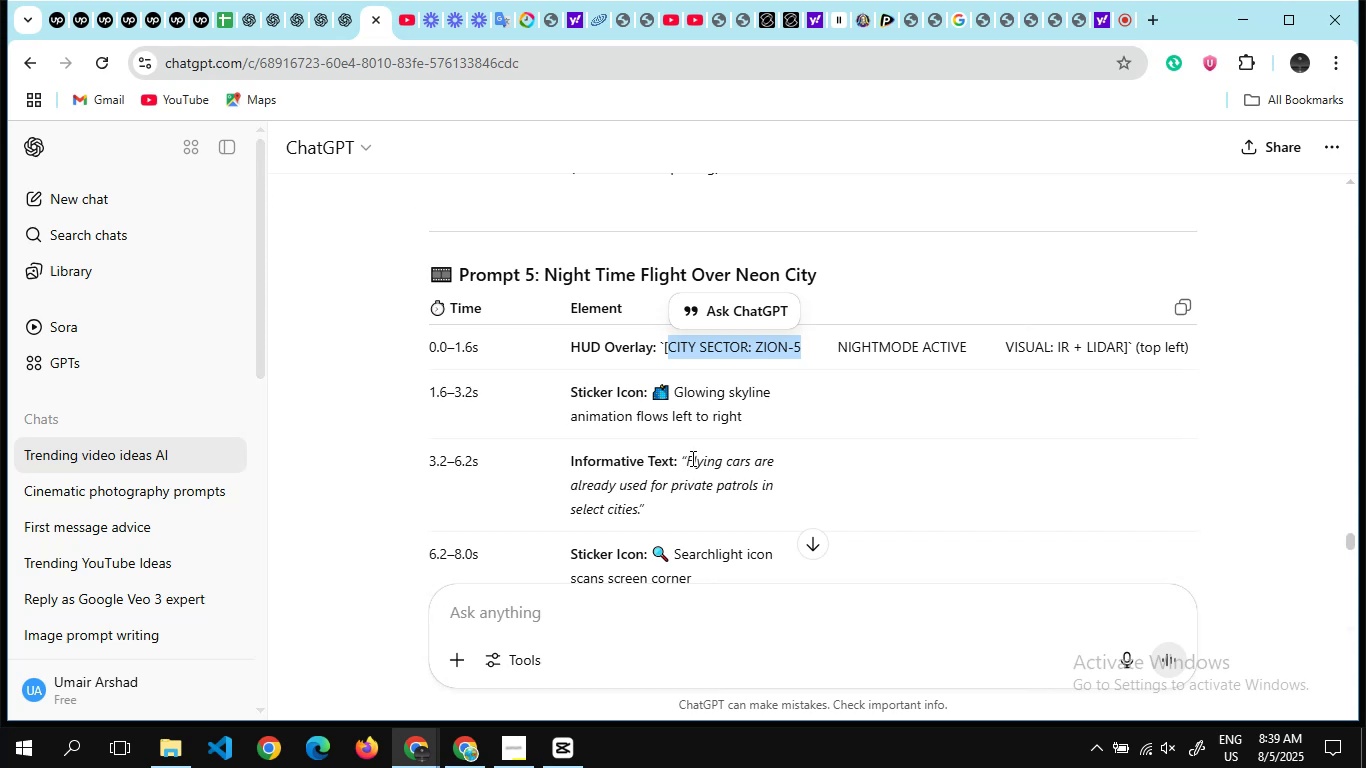 
left_click_drag(start_coordinate=[687, 458], to_coordinate=[637, 507])
 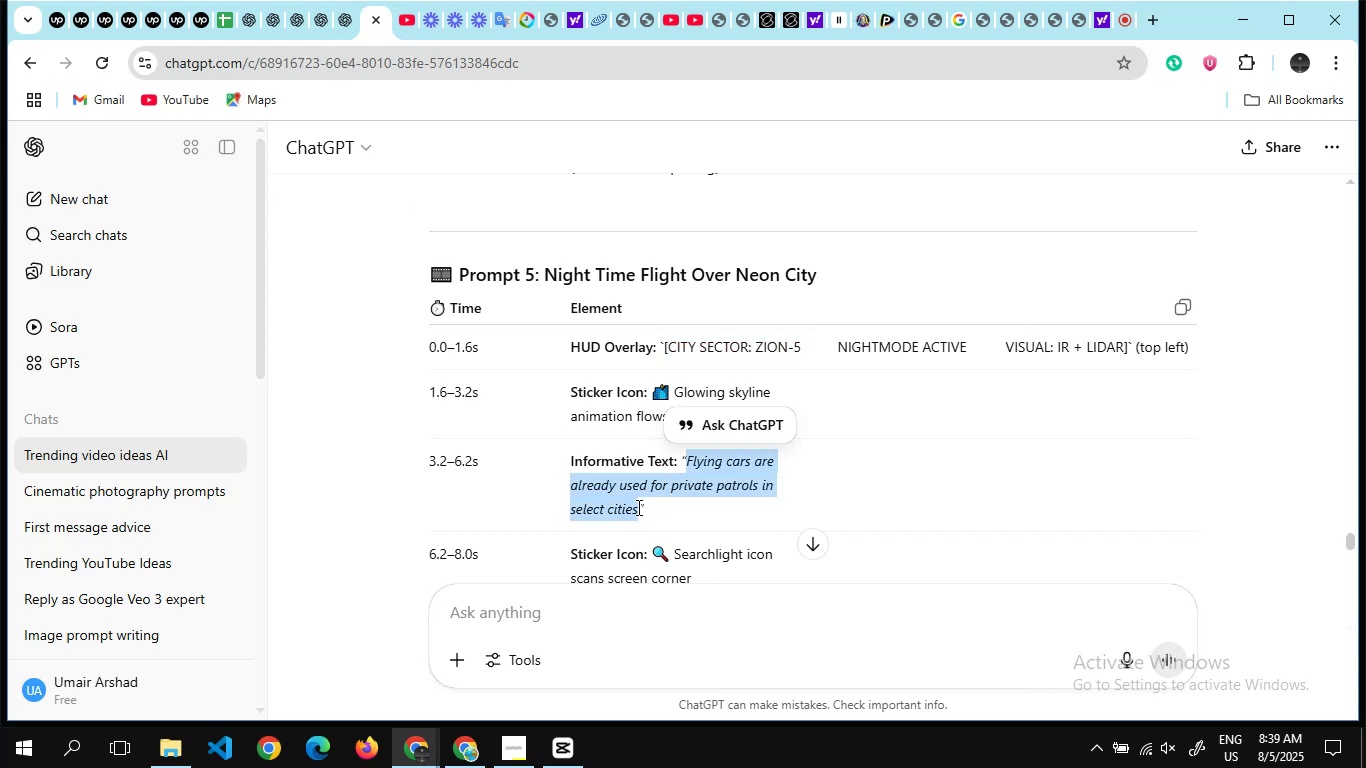 
hold_key(key=ControlLeft, duration=0.61)
 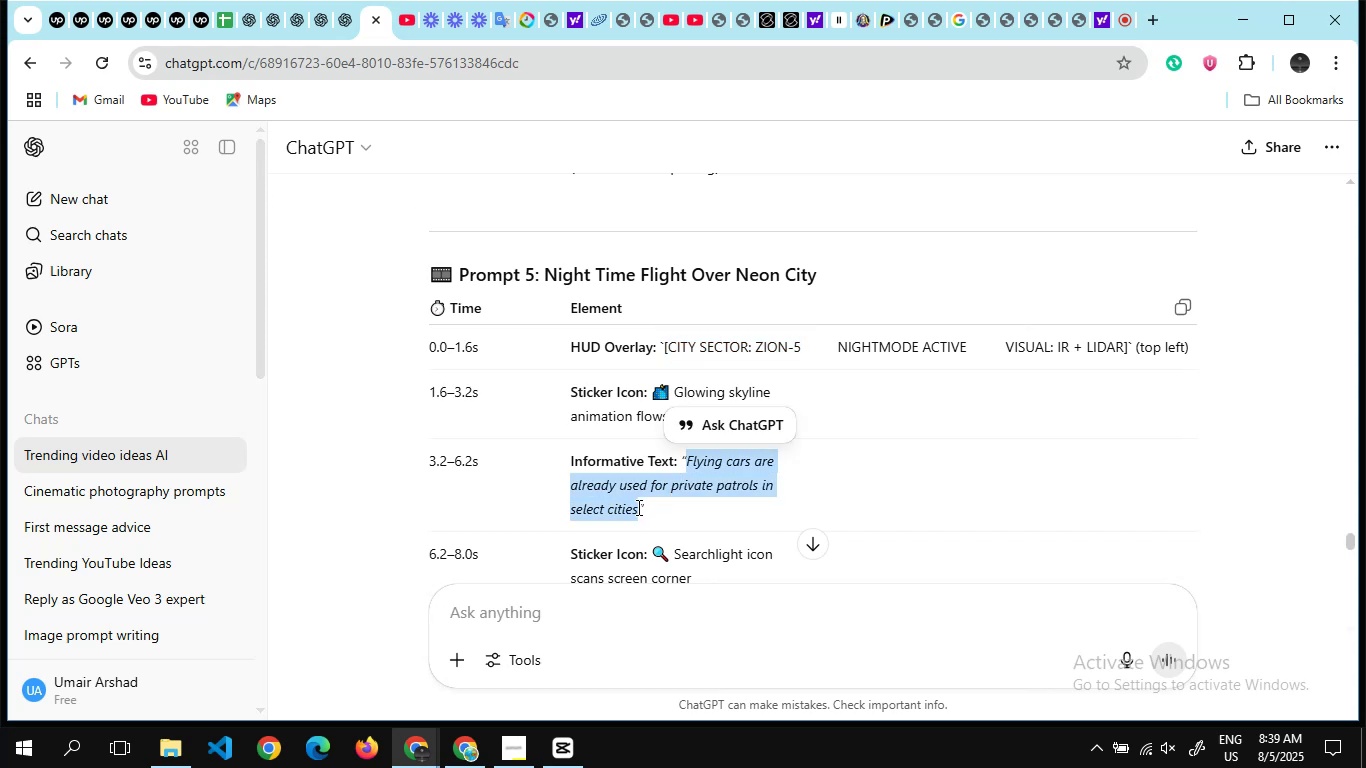 
hold_key(key=C, duration=0.32)
 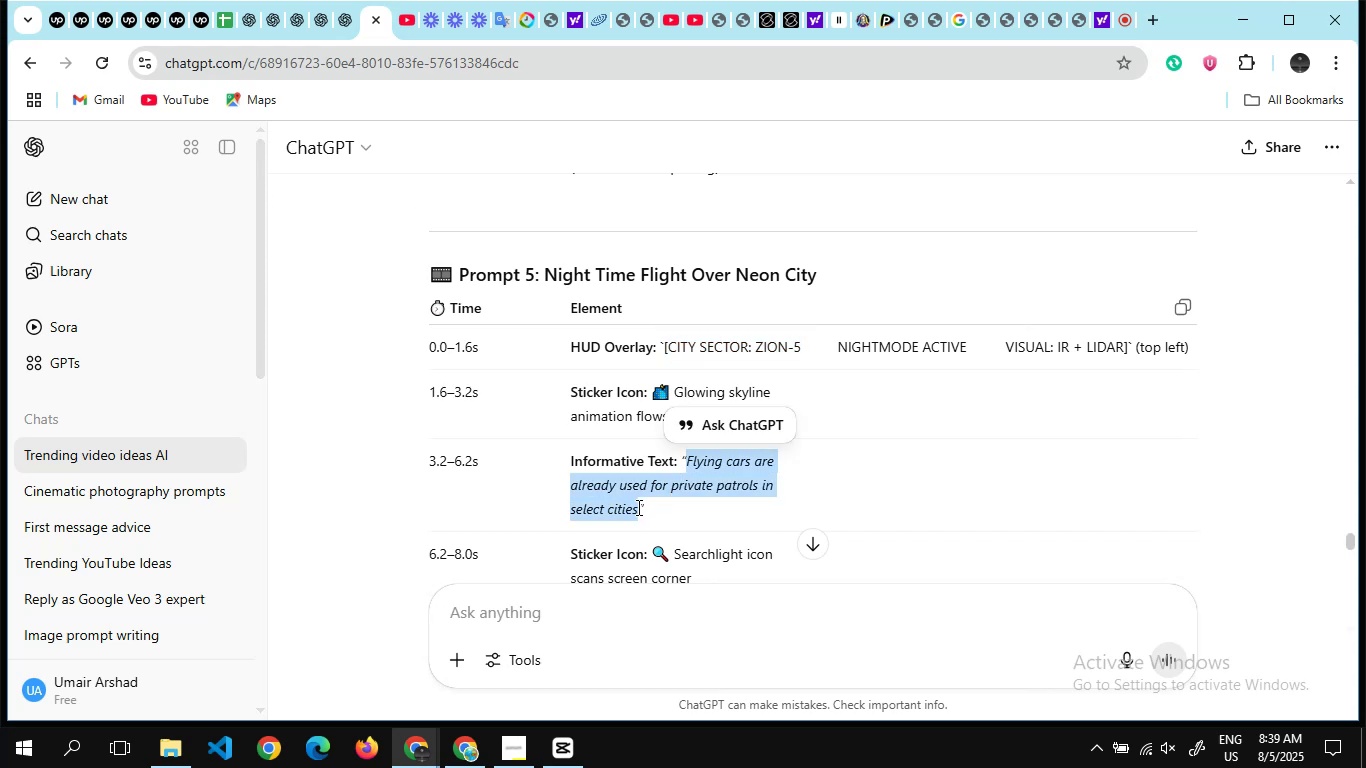 
key(Control+C)
 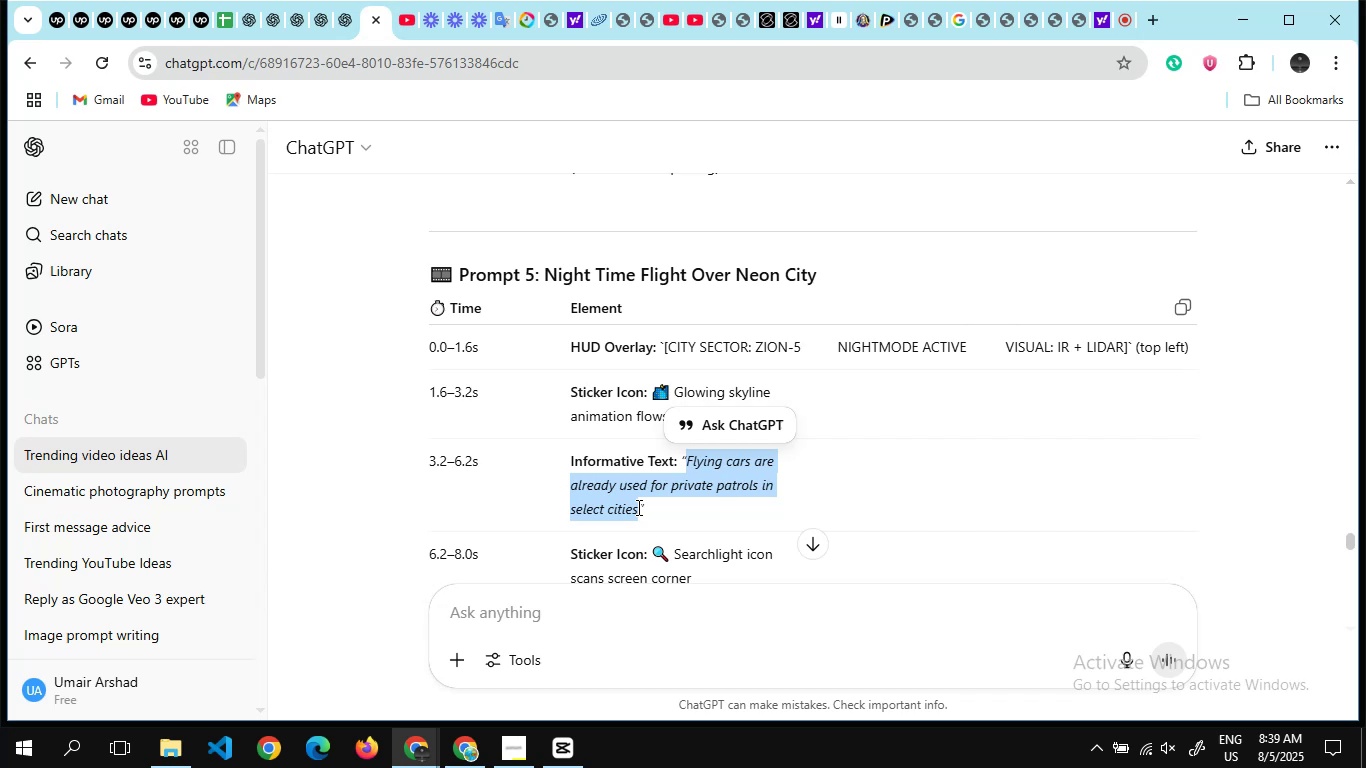 
key(Alt+AltLeft)
 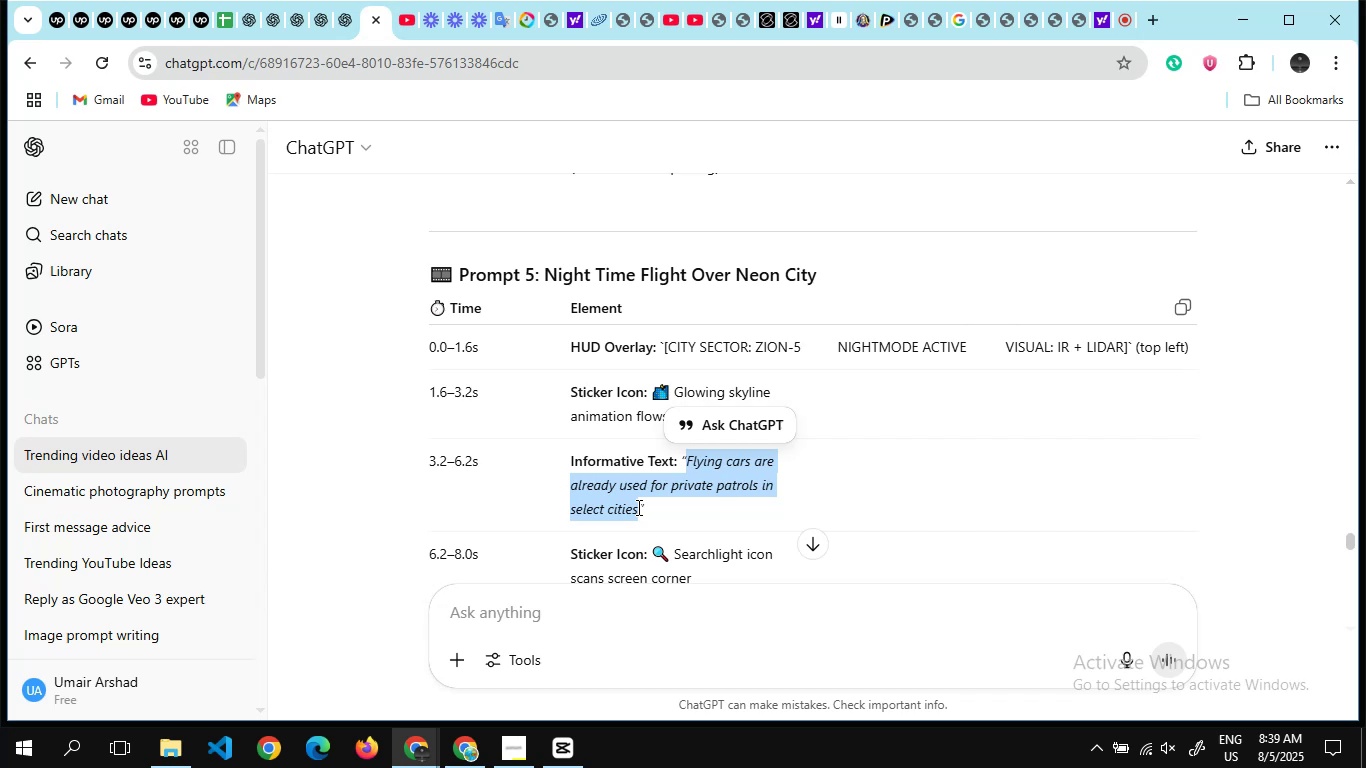 
key(Alt+Tab)
 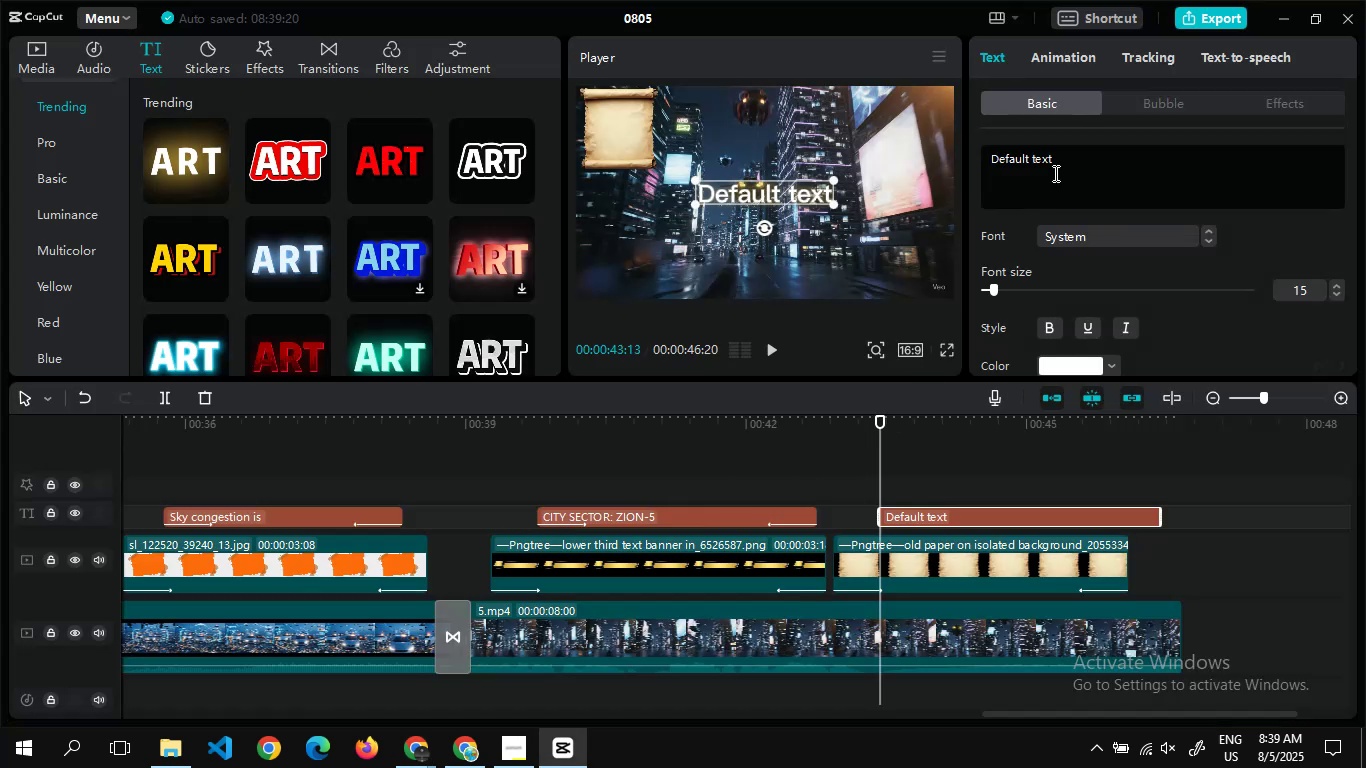 
left_click([1060, 166])
 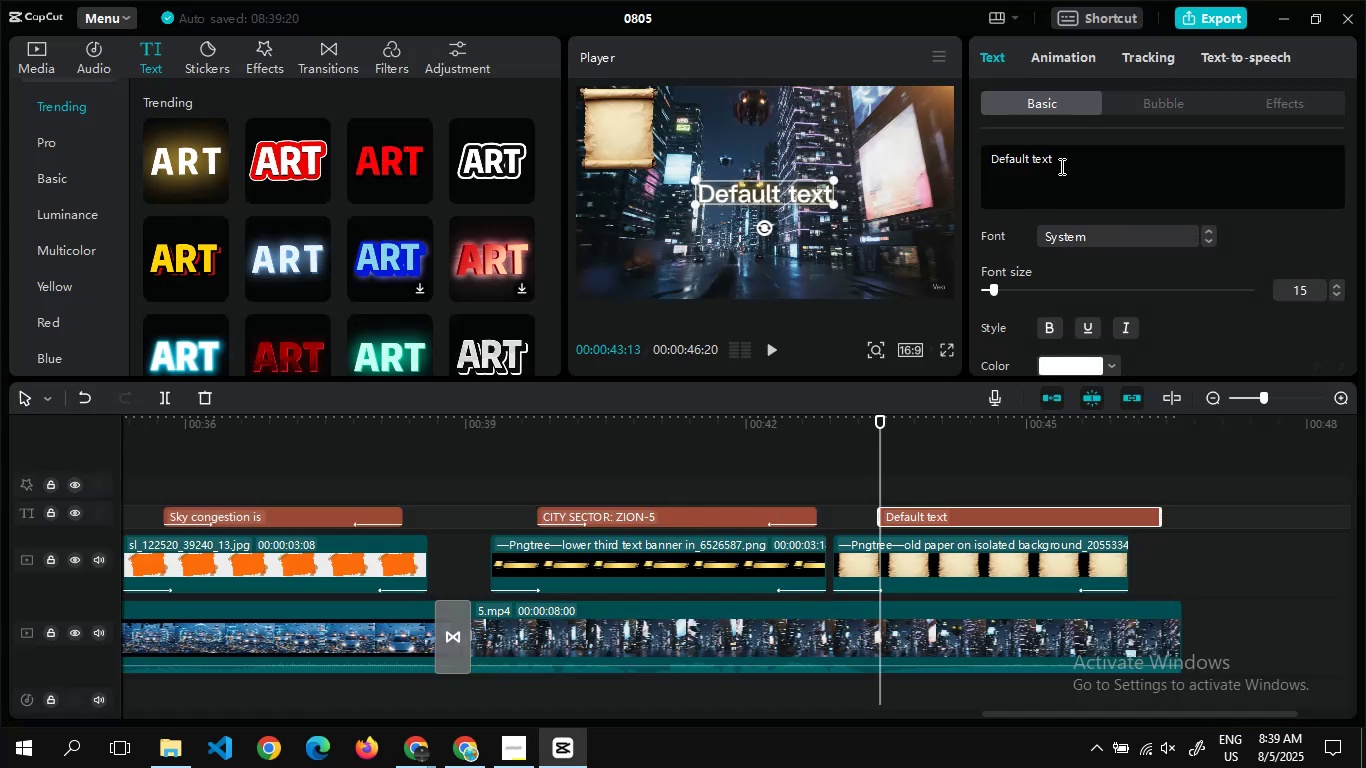 
key(Control+A)
 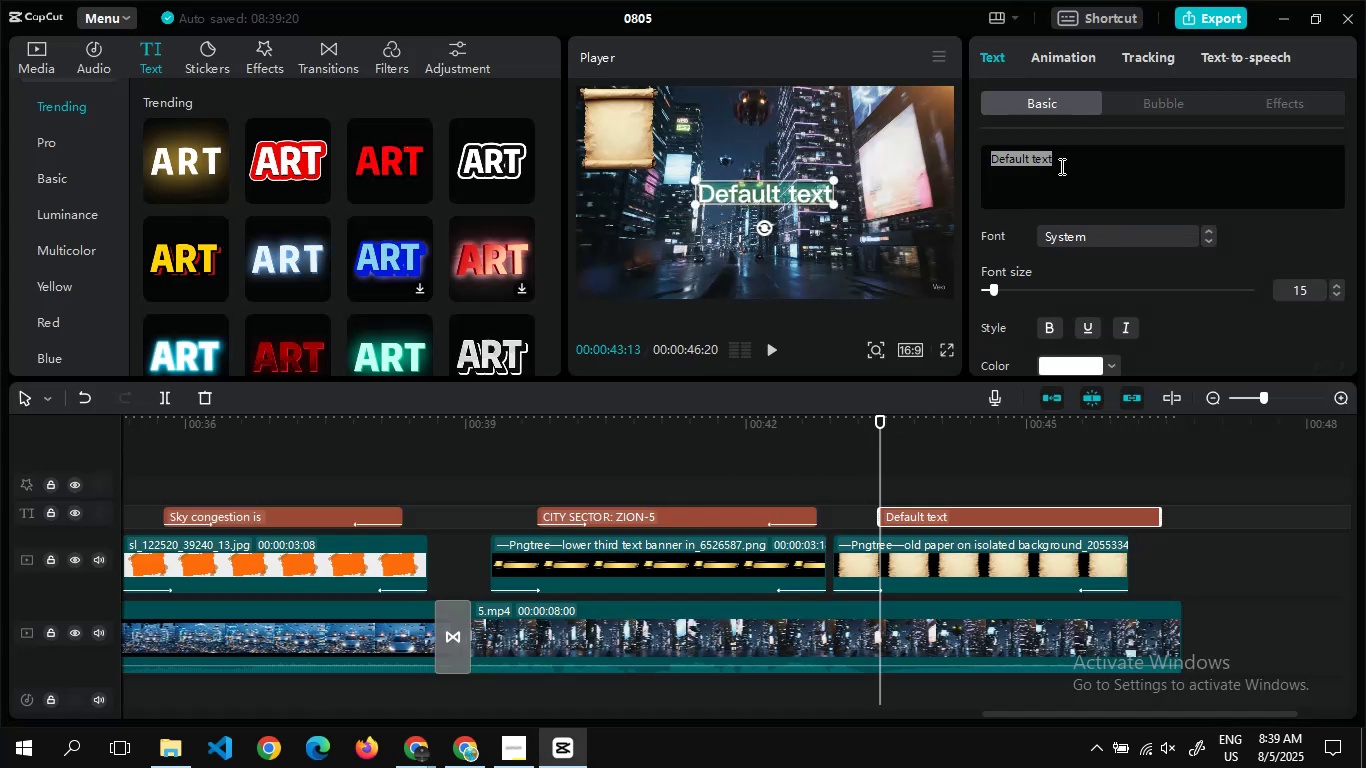 
key(Control+V)
 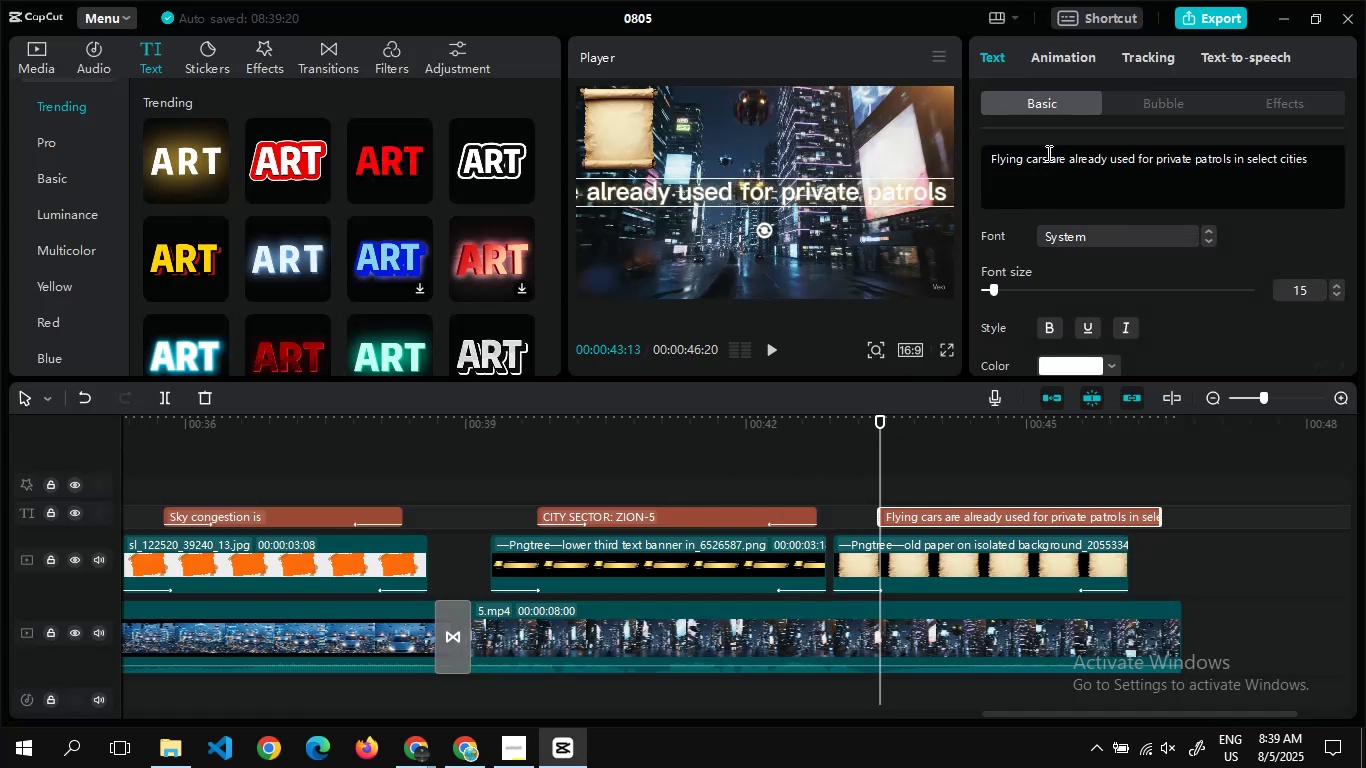 
left_click([1048, 154])
 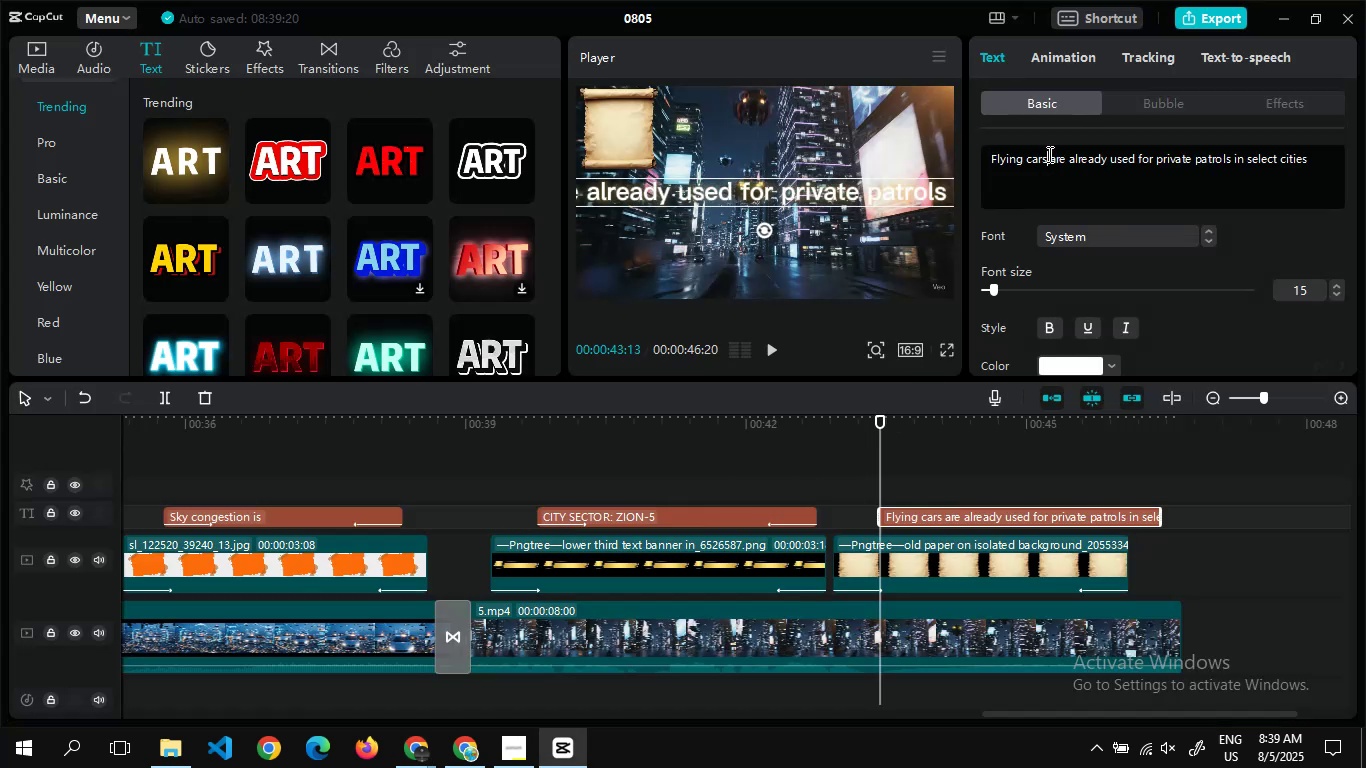 
key(Enter)
 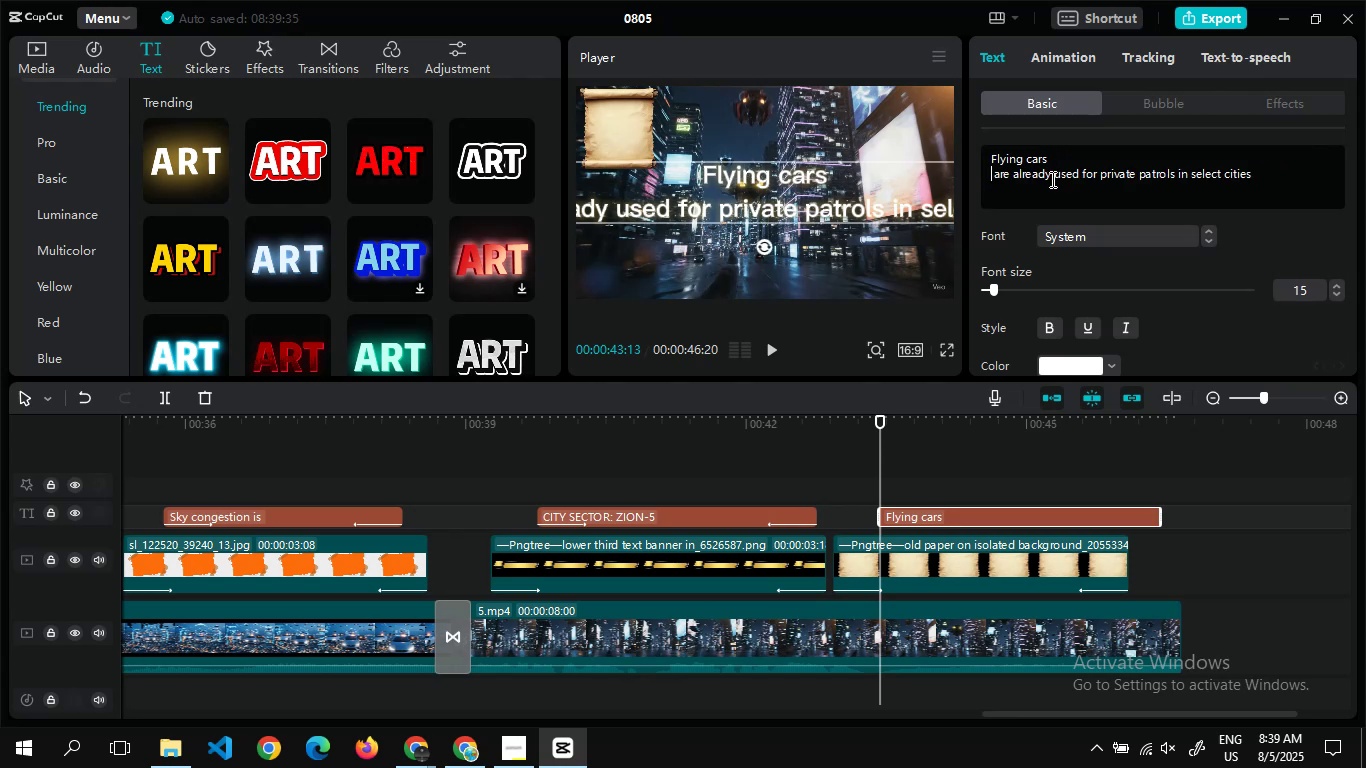 
left_click([1054, 179])
 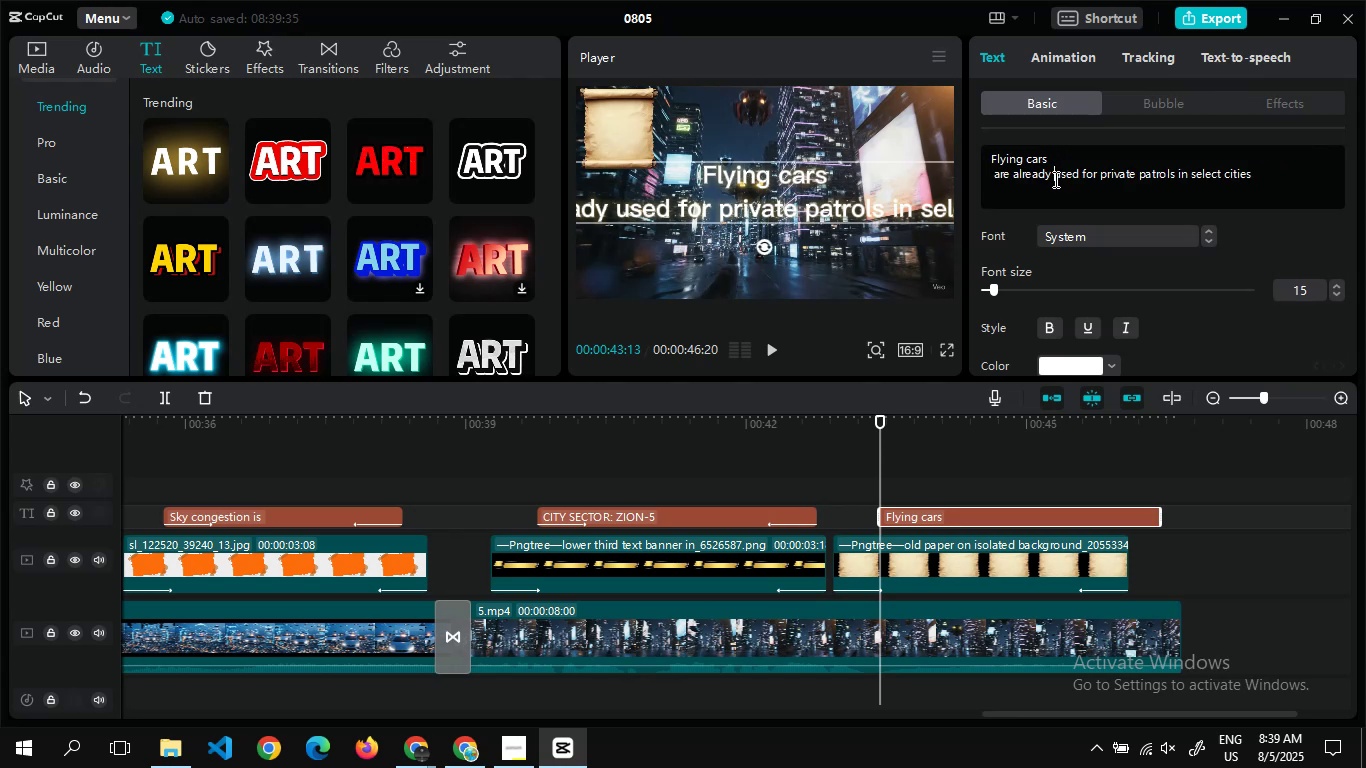 
key(Enter)
 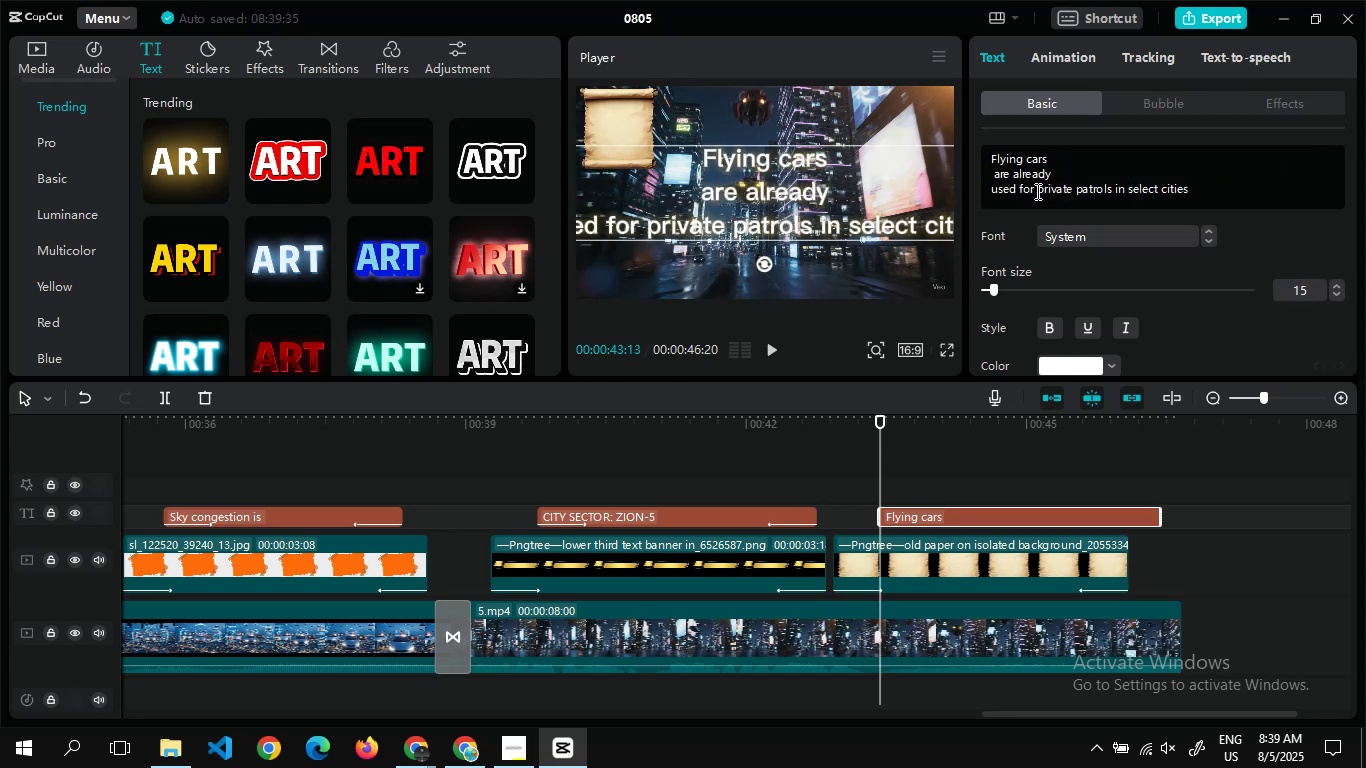 
left_click([1035, 190])
 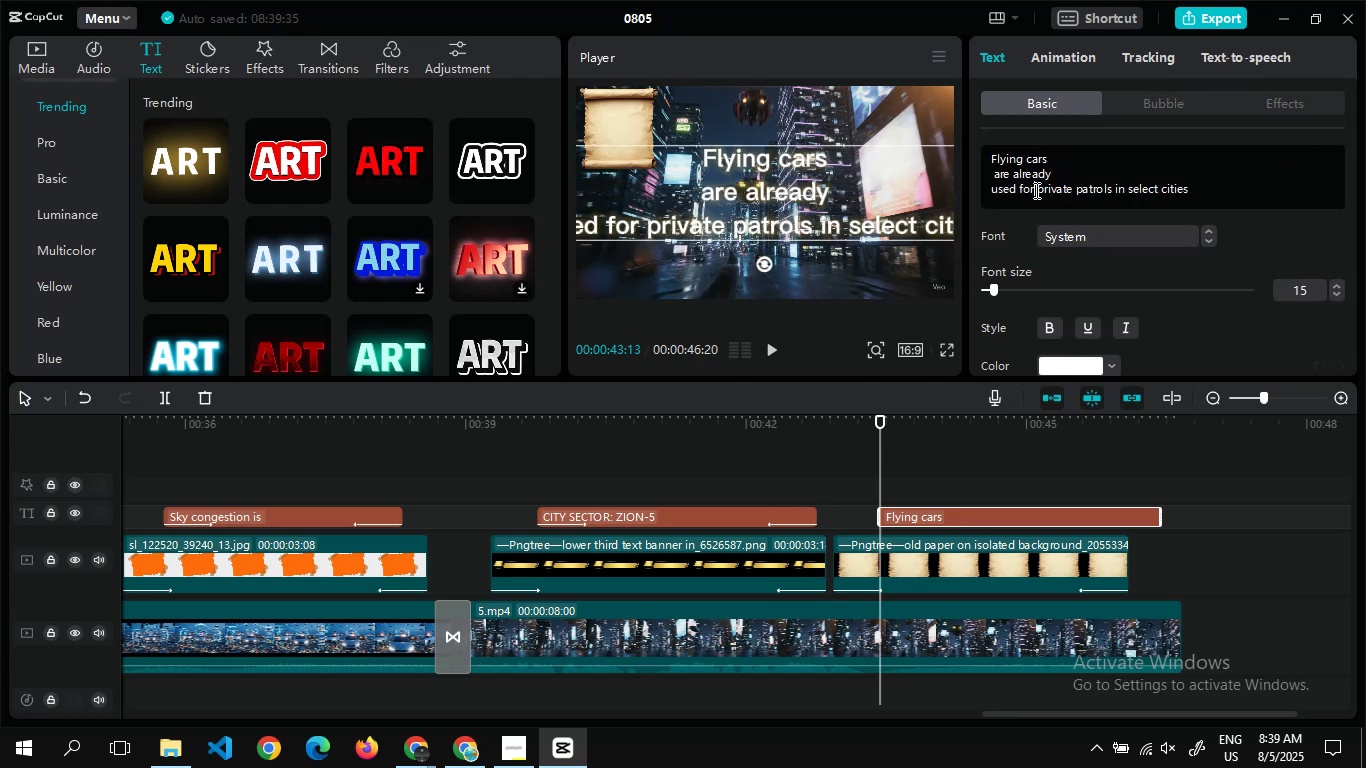 
key(Enter)
 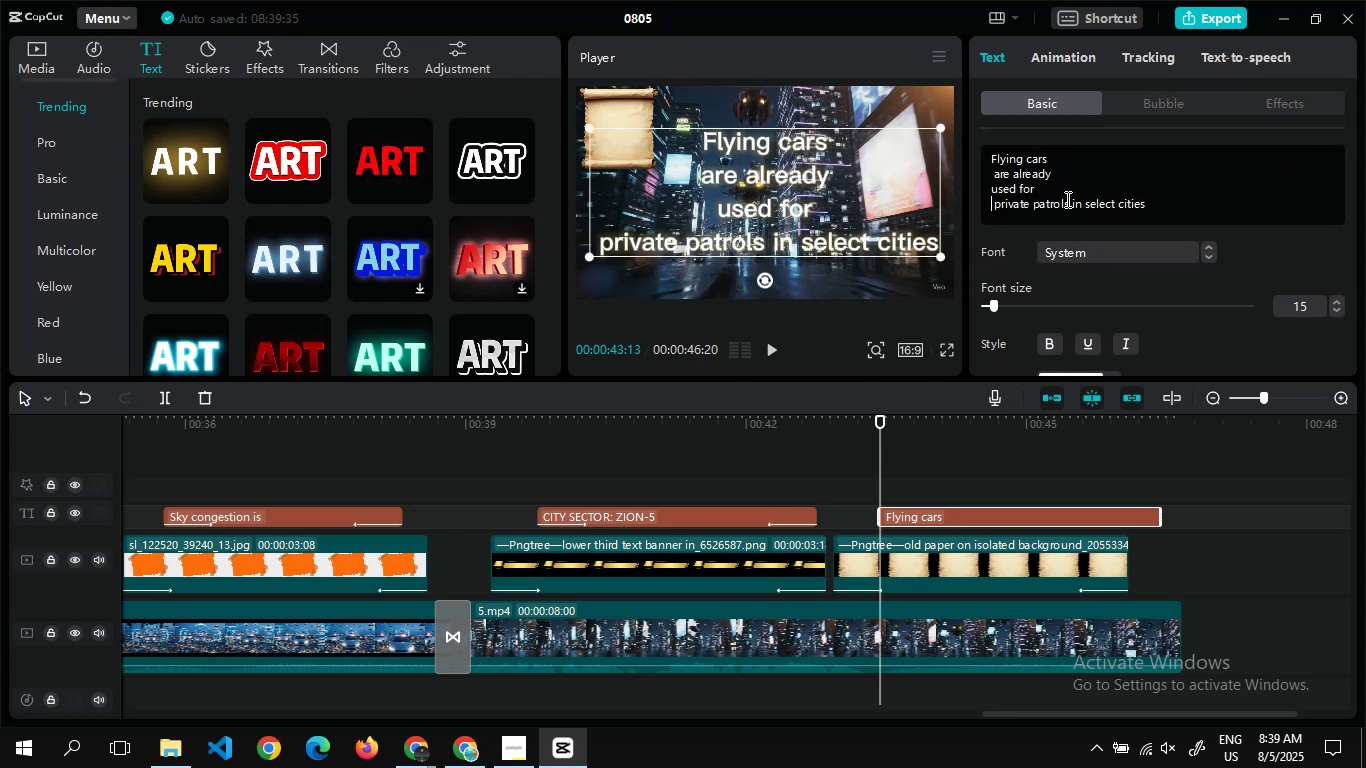 
left_click([1069, 201])
 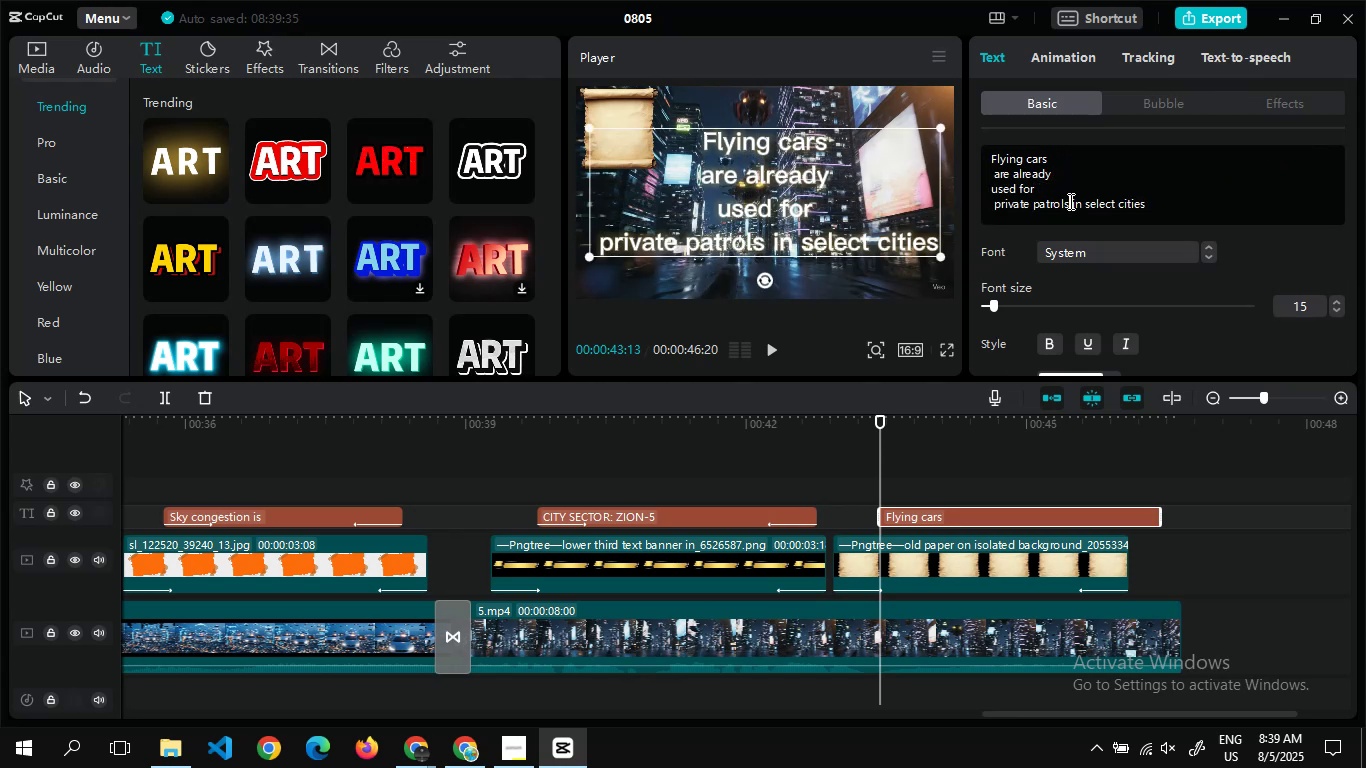 
key(Enter)
 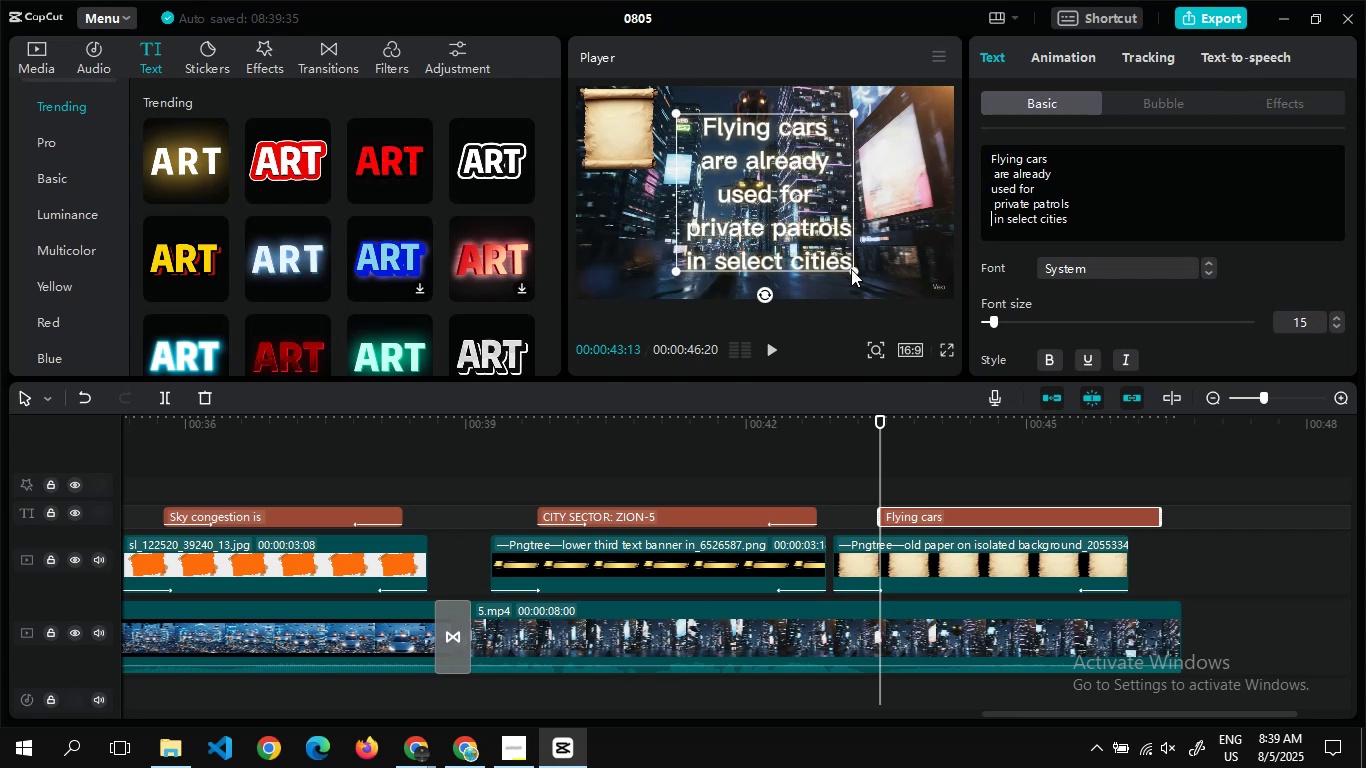 
left_click_drag(start_coordinate=[853, 274], to_coordinate=[816, 246])
 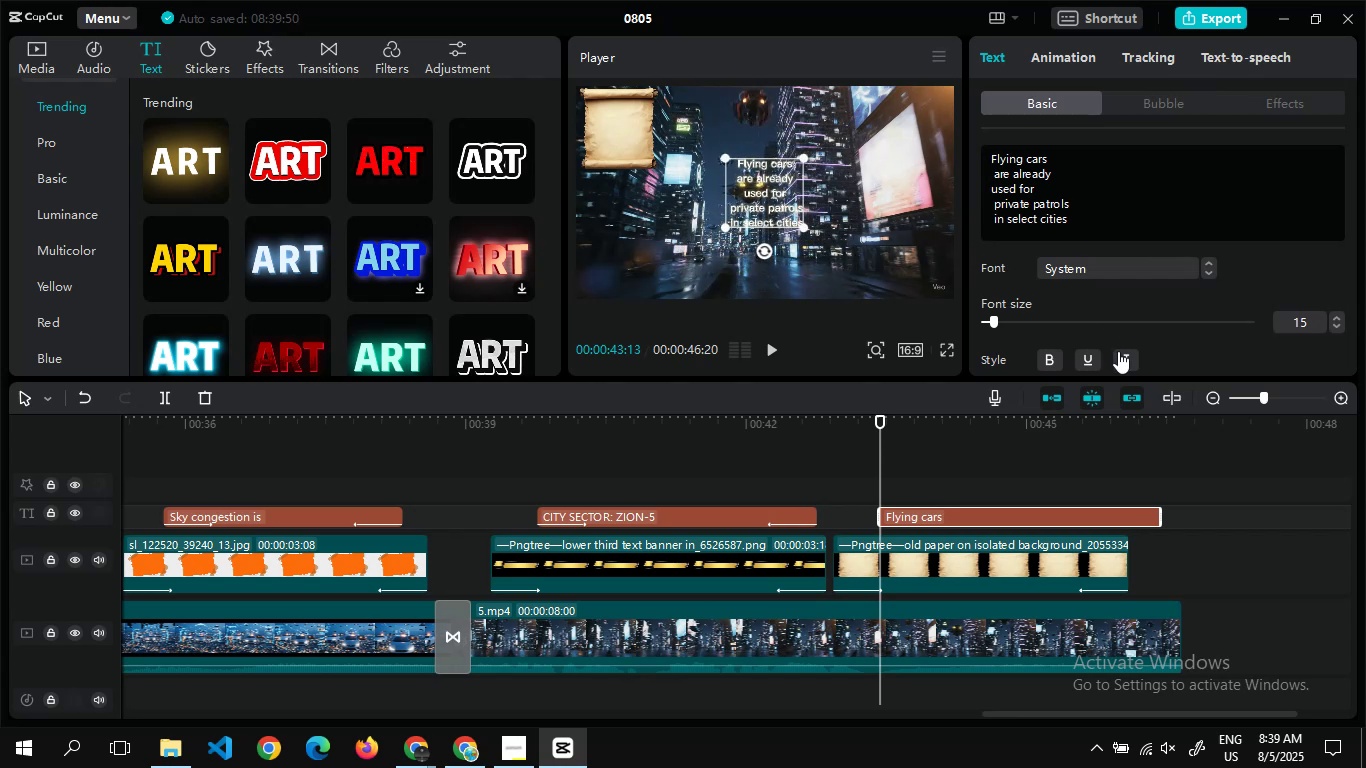 
left_click([1119, 352])
 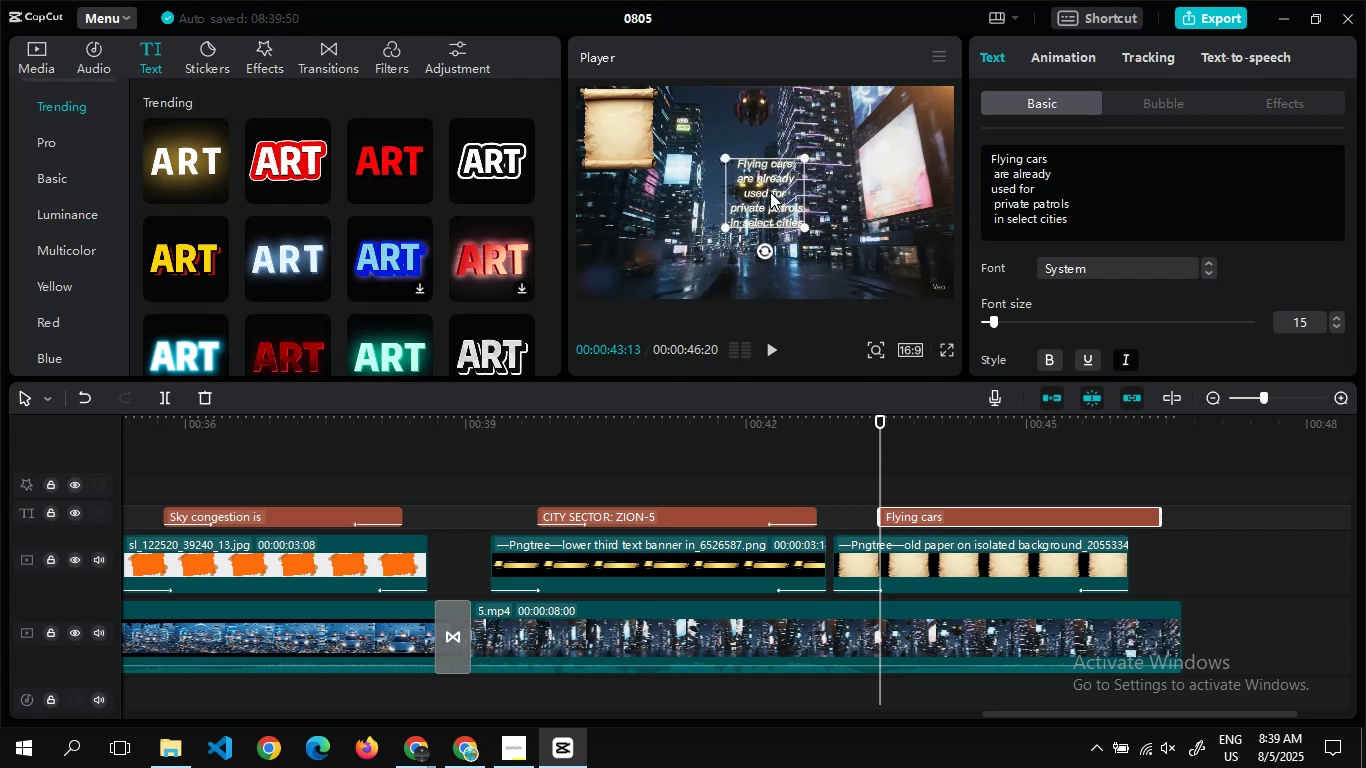 
left_click_drag(start_coordinate=[761, 186], to_coordinate=[616, 122])
 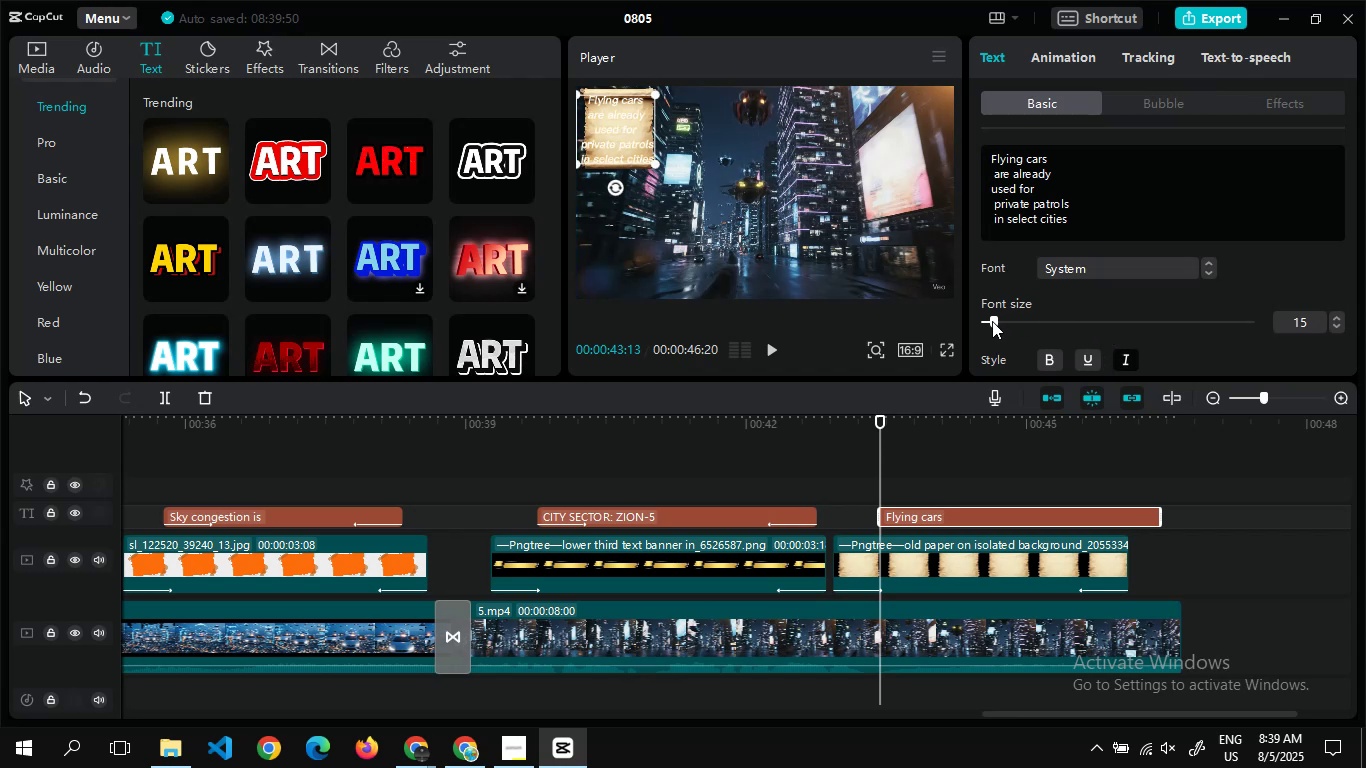 
wait(8.02)
 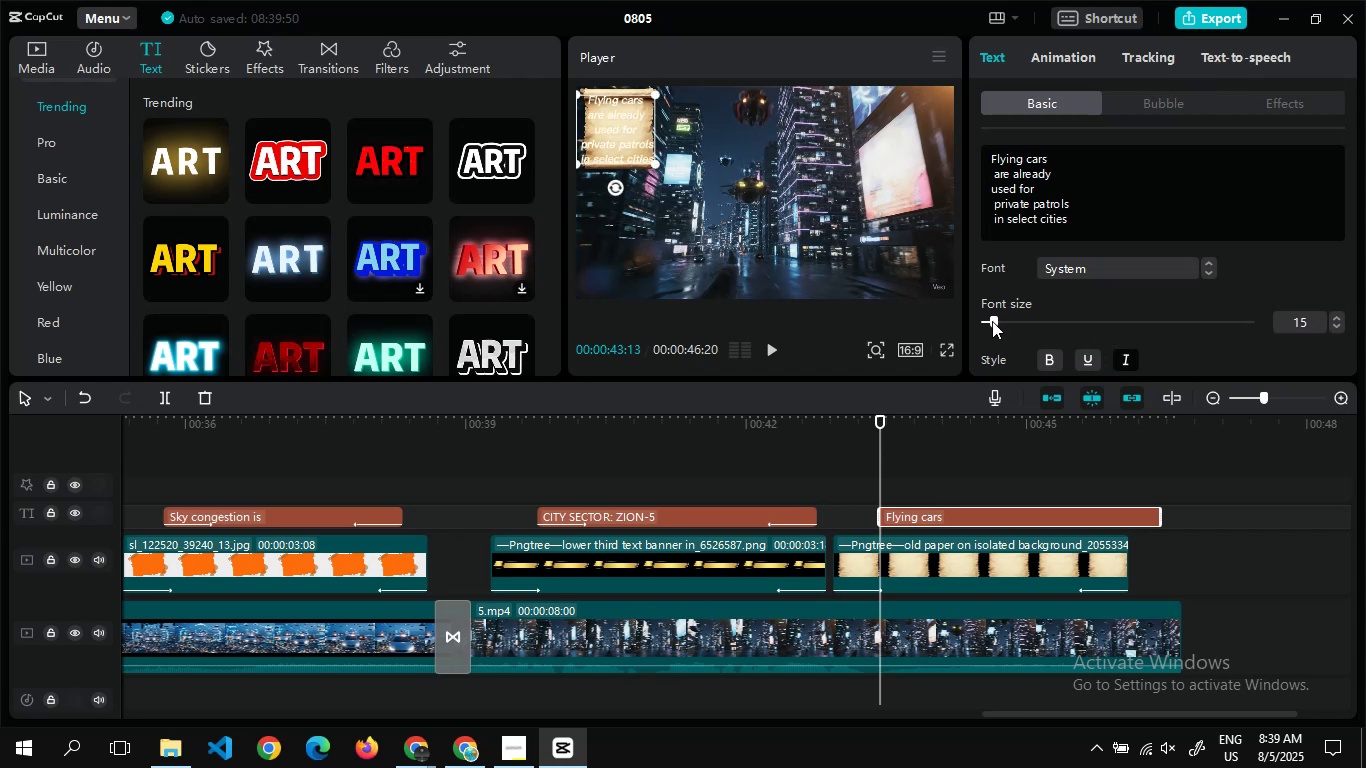 
mouse_move([1079, 308])
 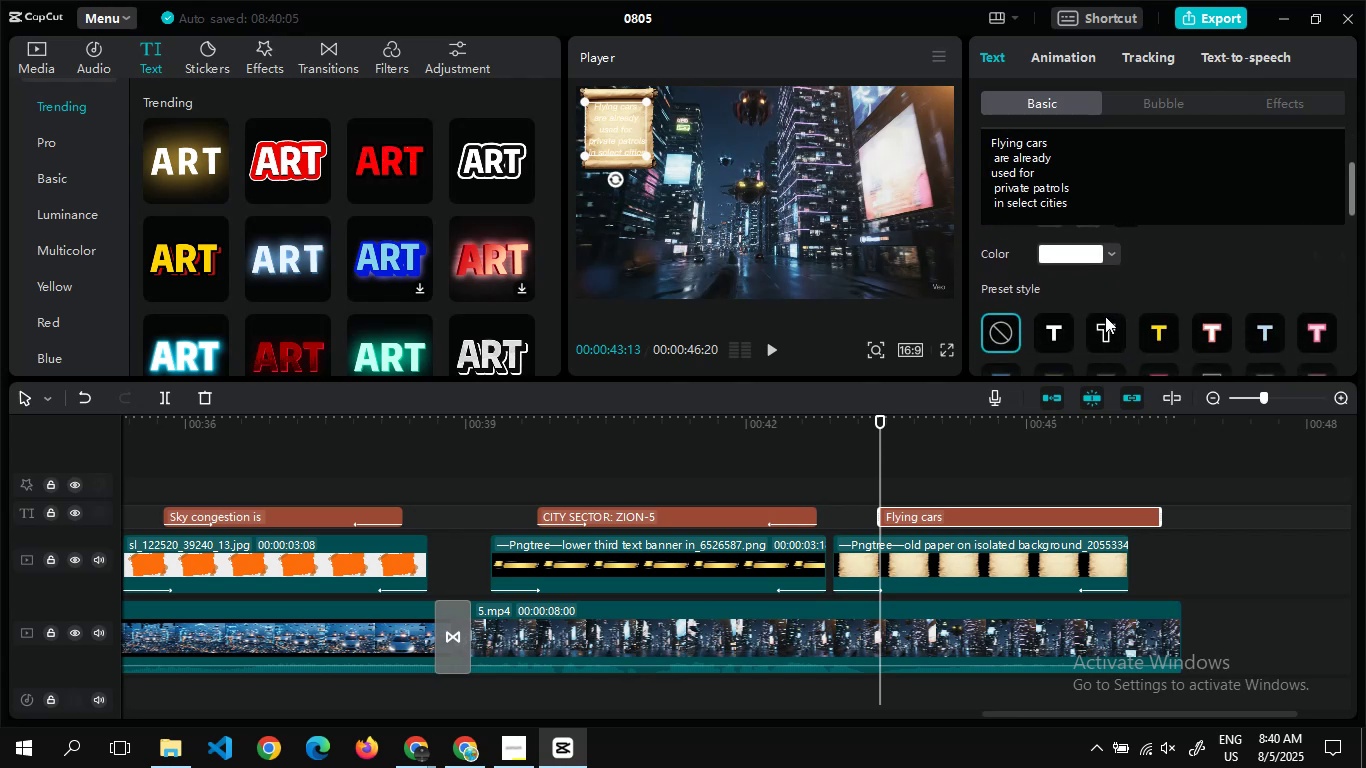 
left_click([1105, 319])
 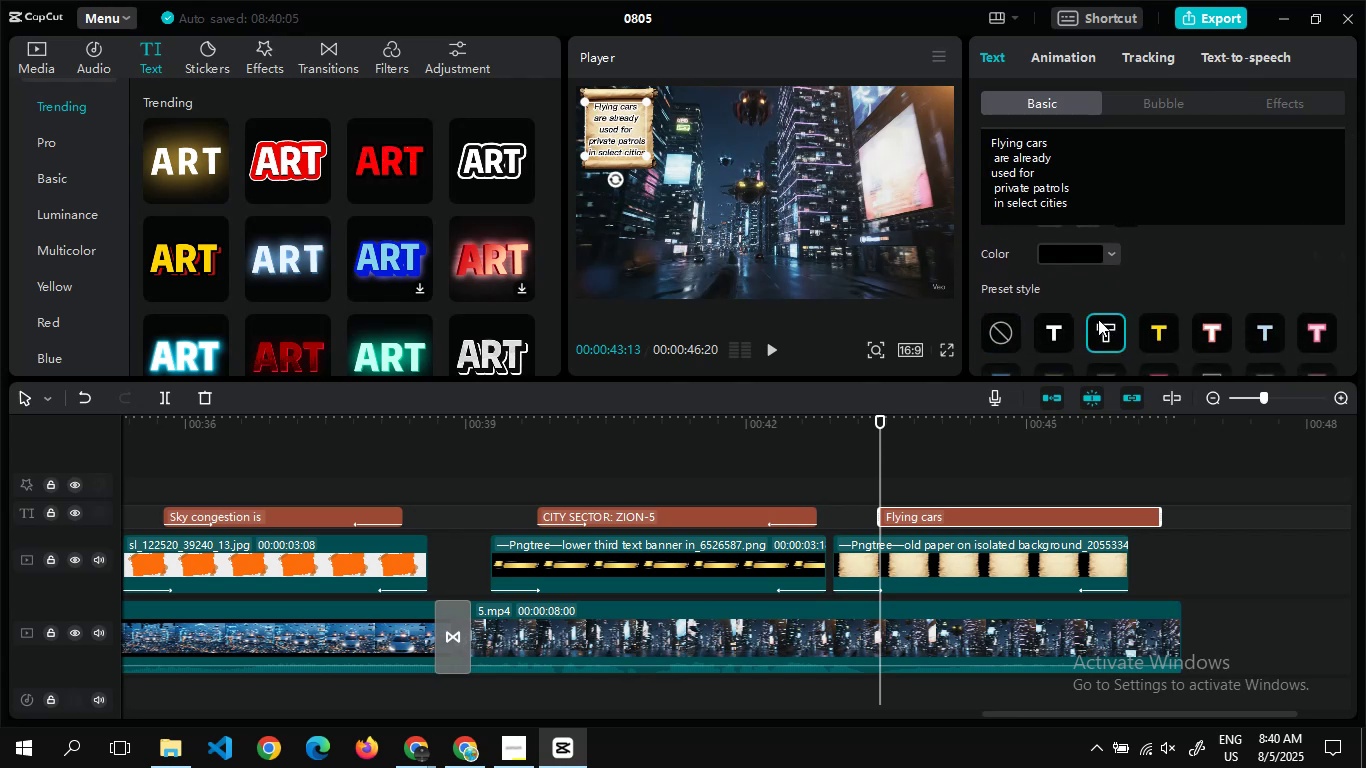 
mouse_move([1041, 328])
 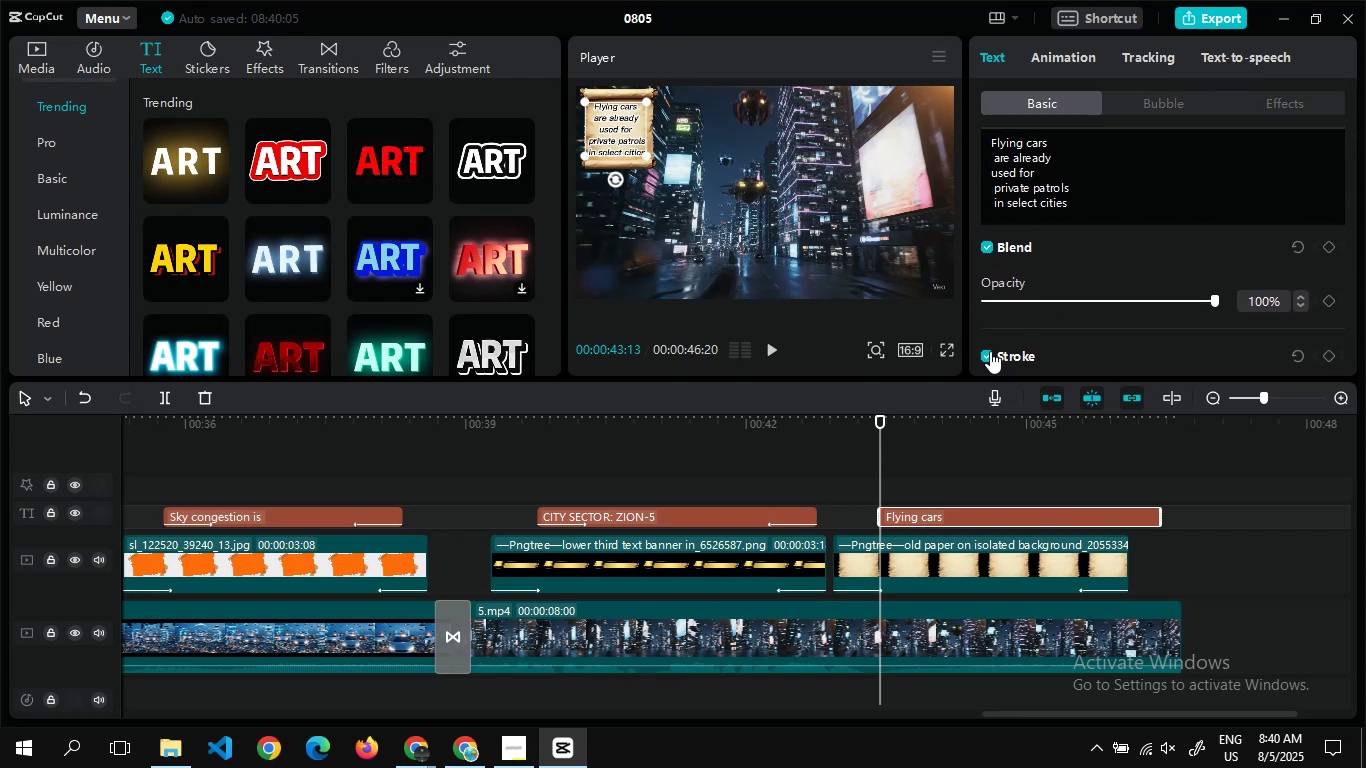 
left_click([990, 351])
 